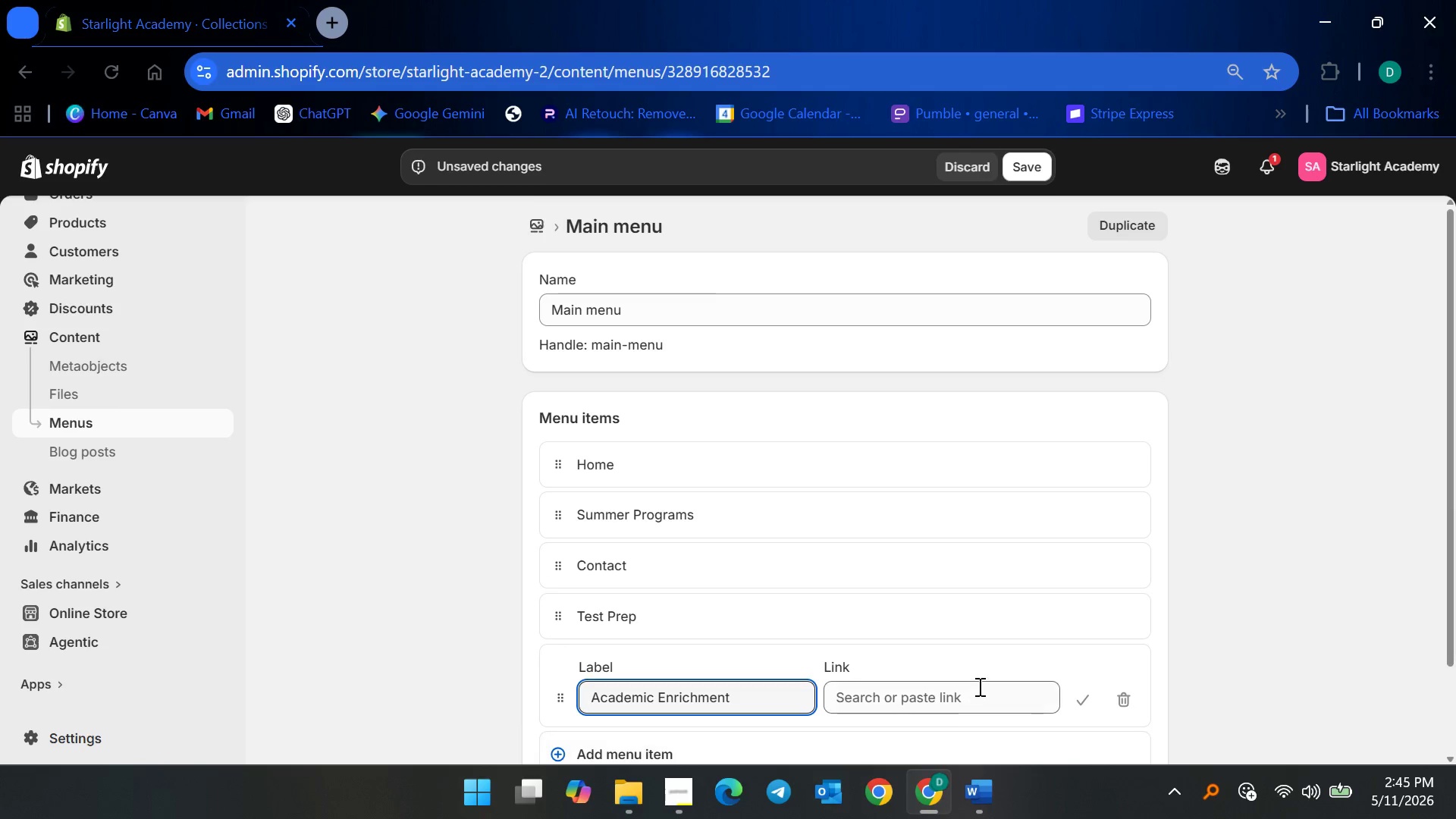 
left_click([981, 691])
 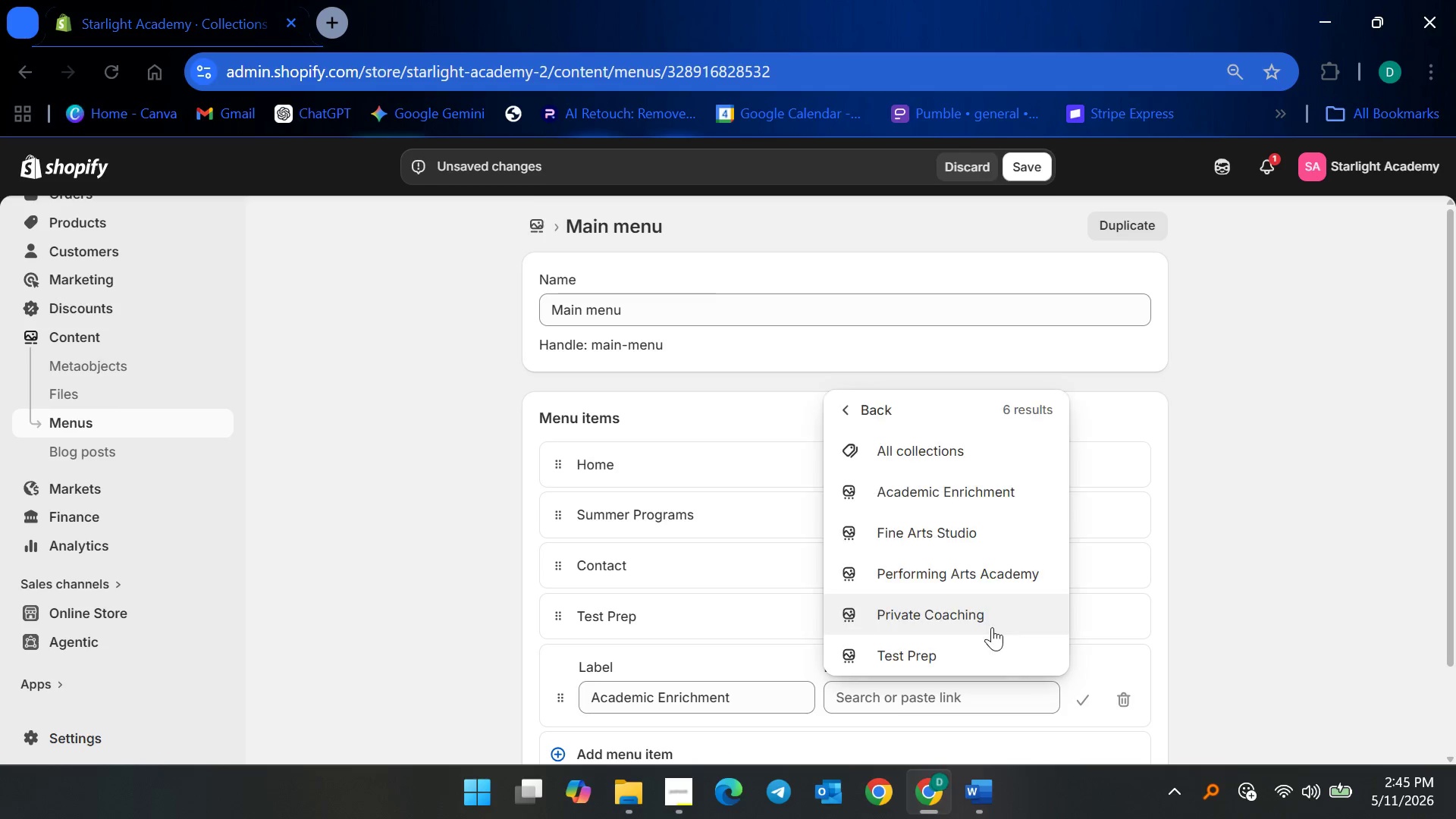 
left_click([971, 487])
 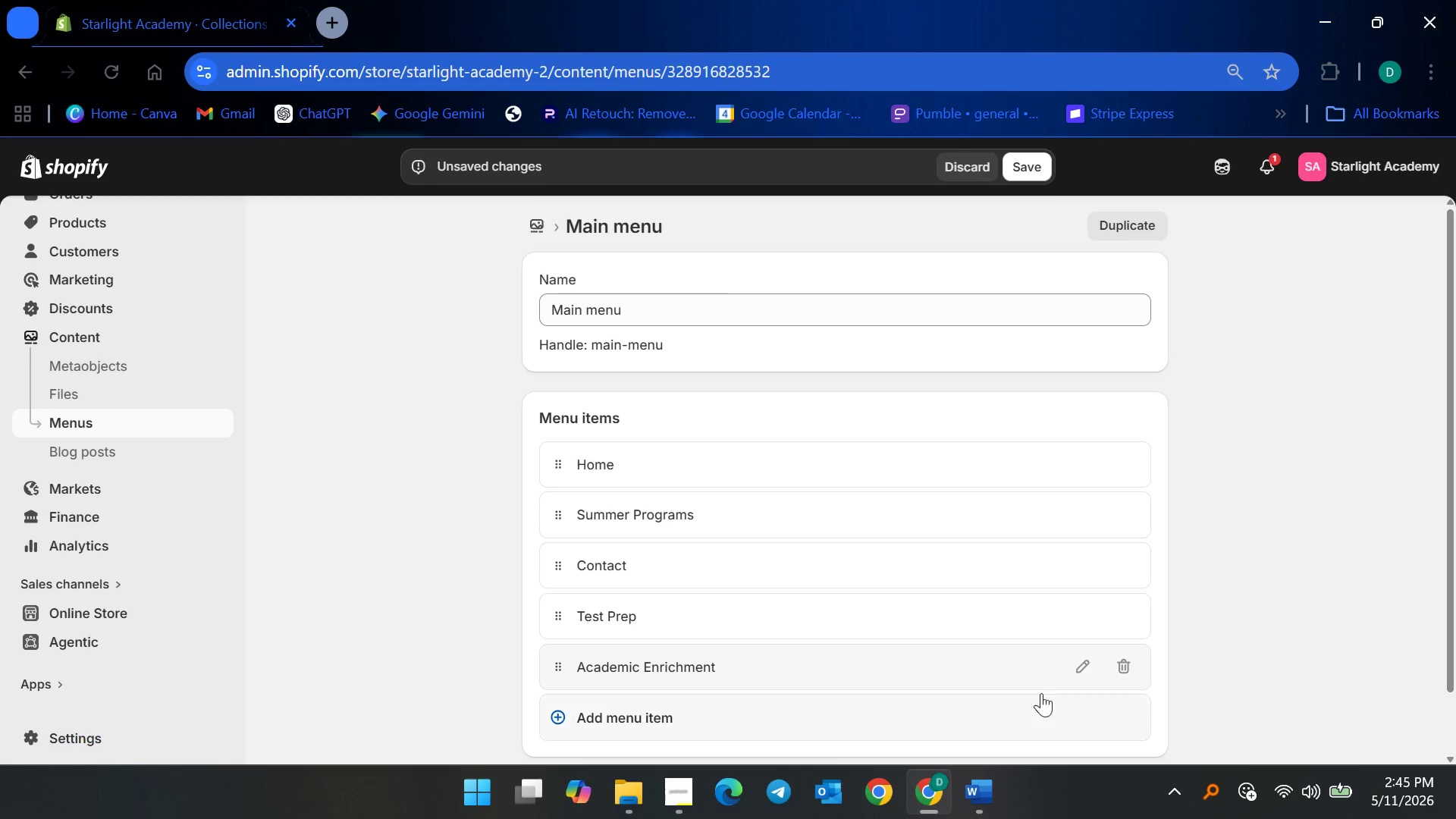 
scroll: coordinate [586, 695], scroll_direction: down, amount: 3.0
 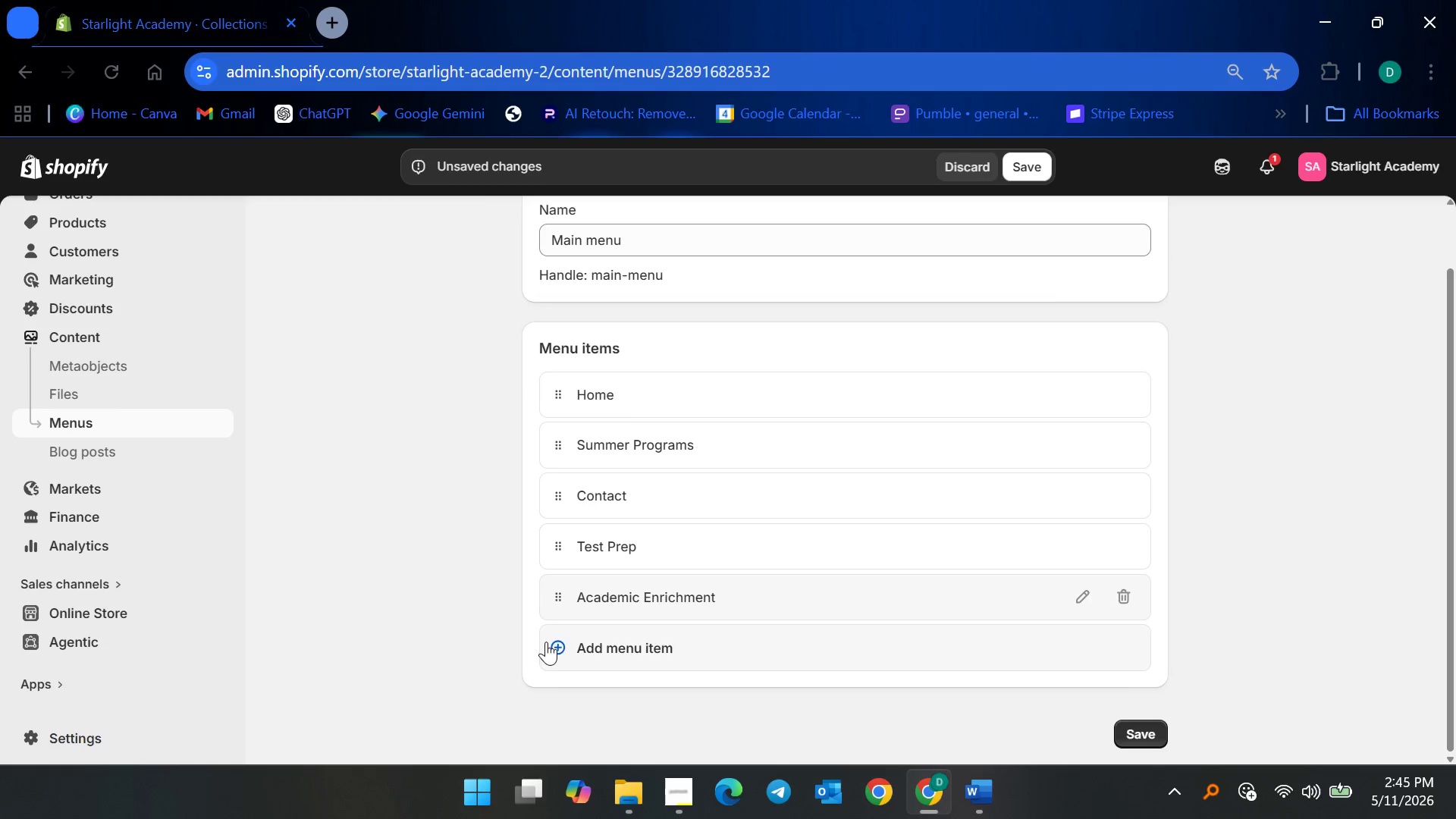 
left_click_drag(start_coordinate=[547, 645], to_coordinate=[551, 648])
 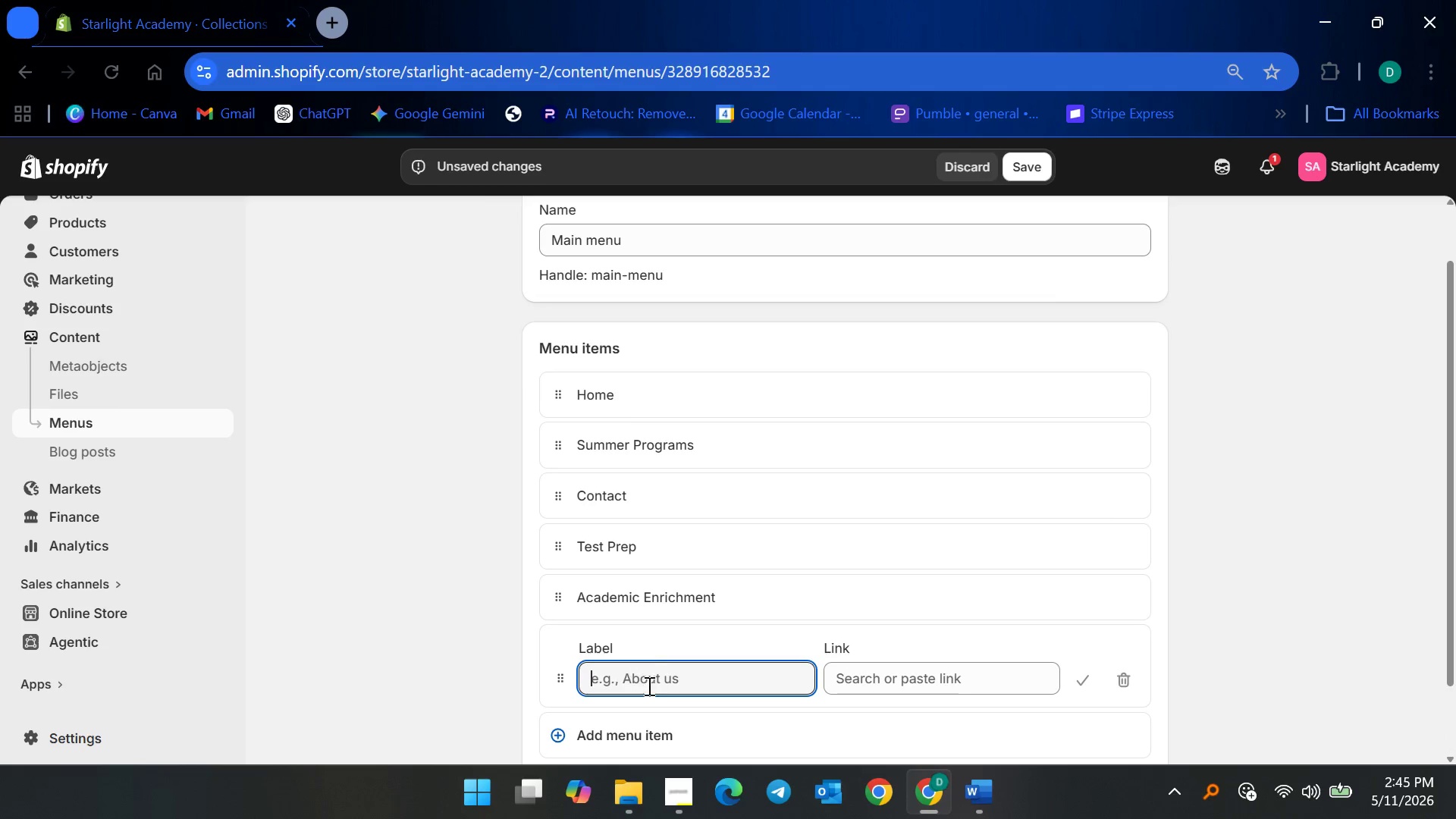 
left_click([648, 686])
 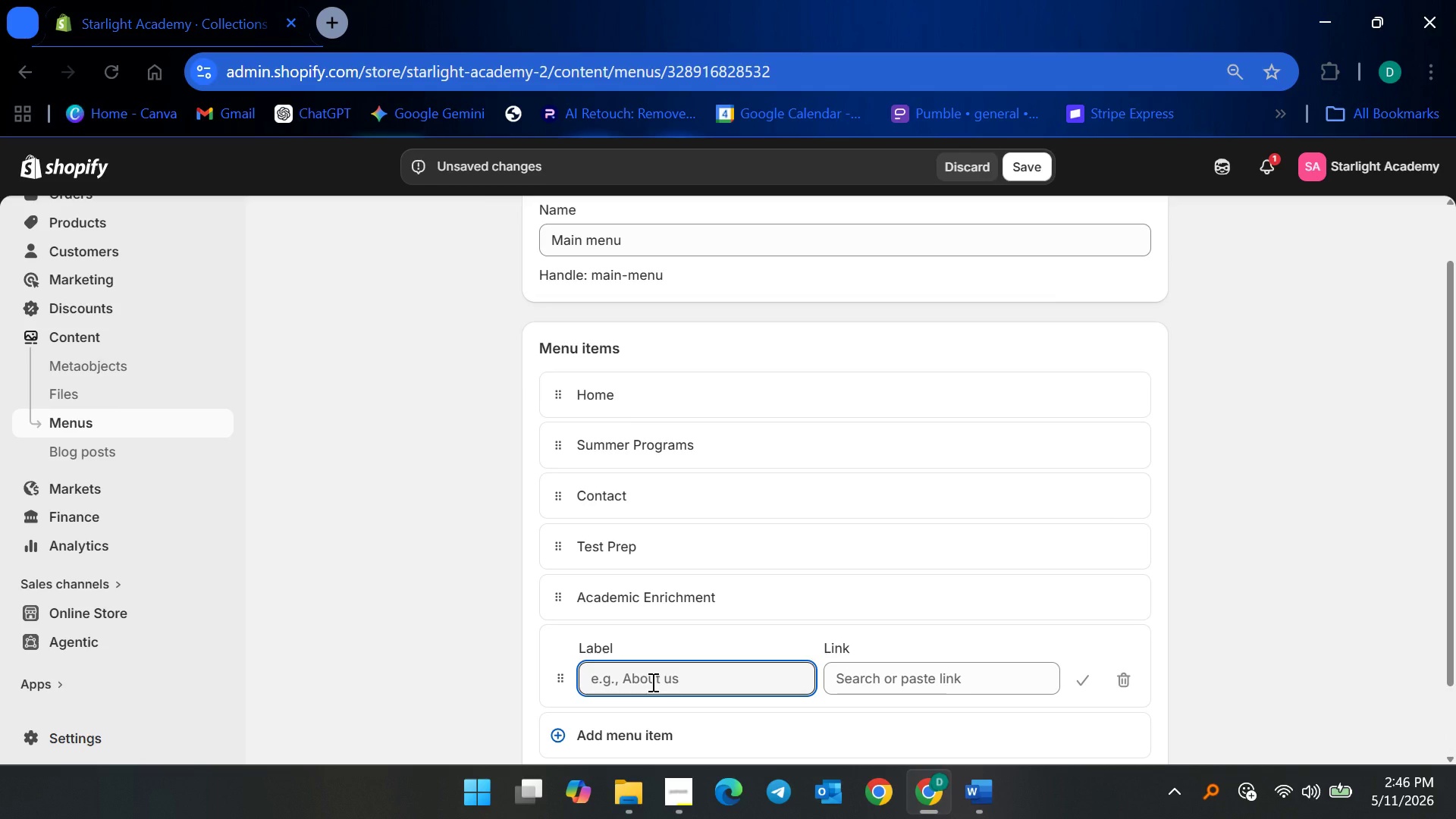 
type(Fine Arts Studio)
 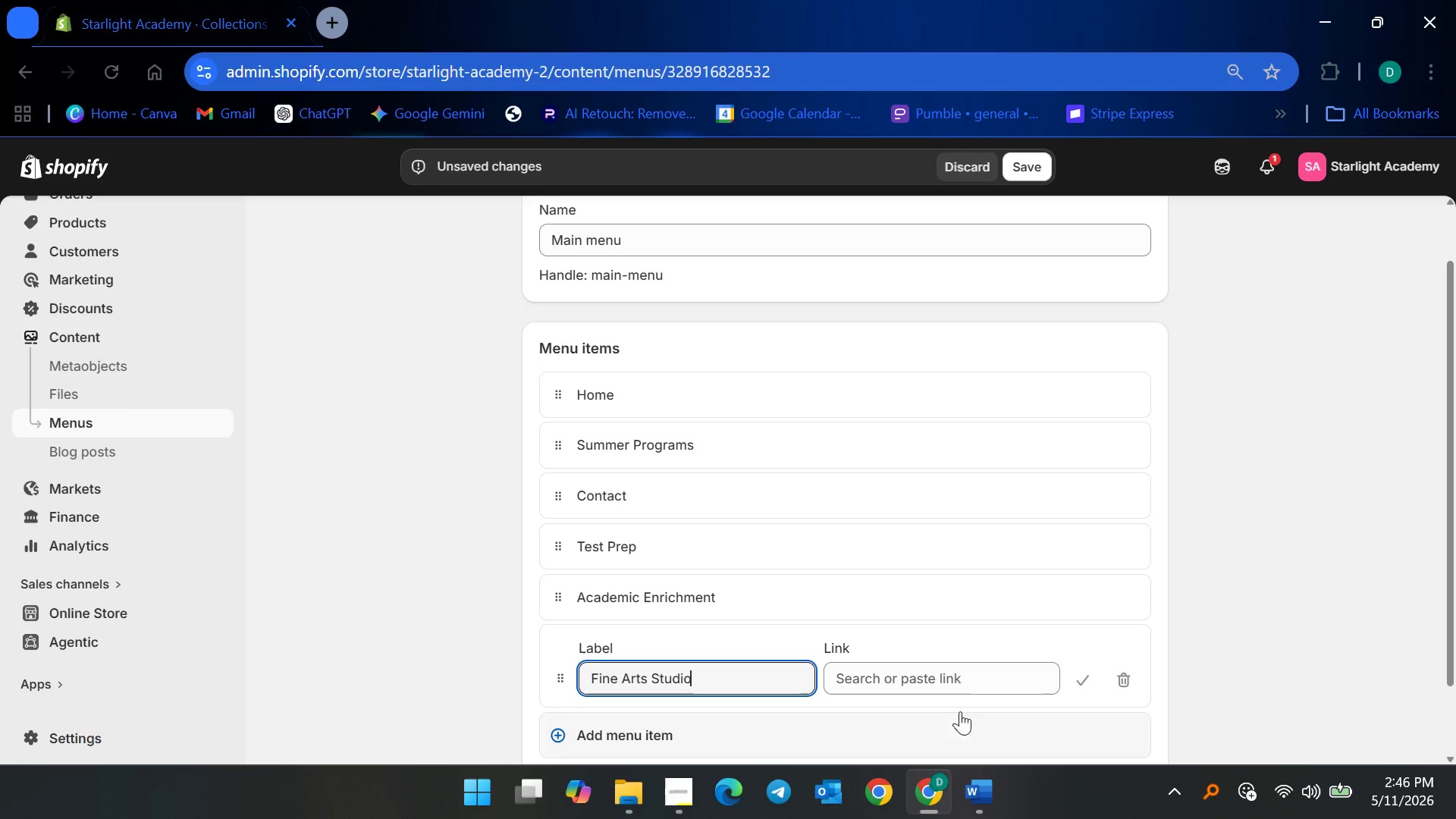 
left_click([968, 692])
 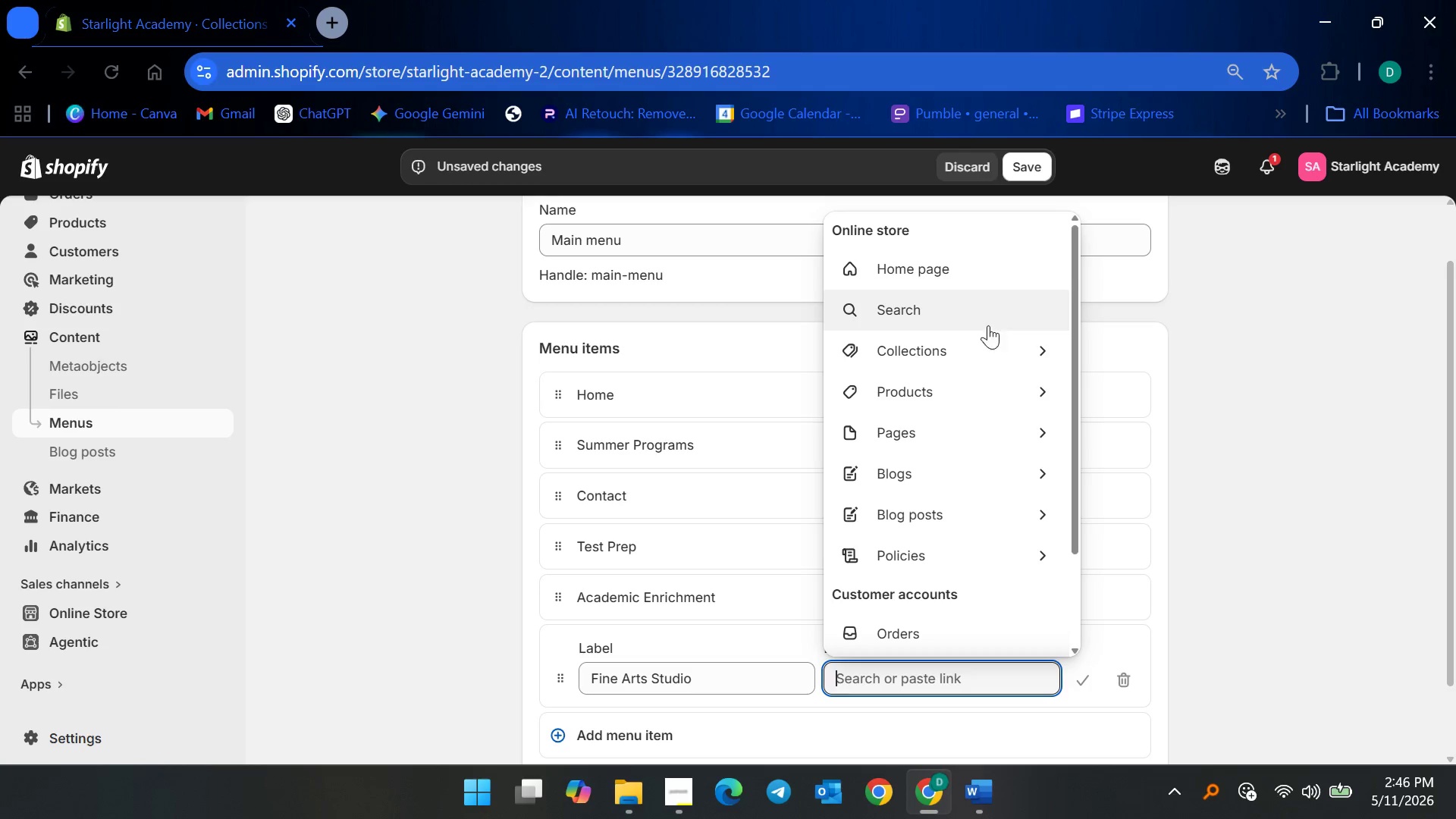 
left_click([986, 335])
 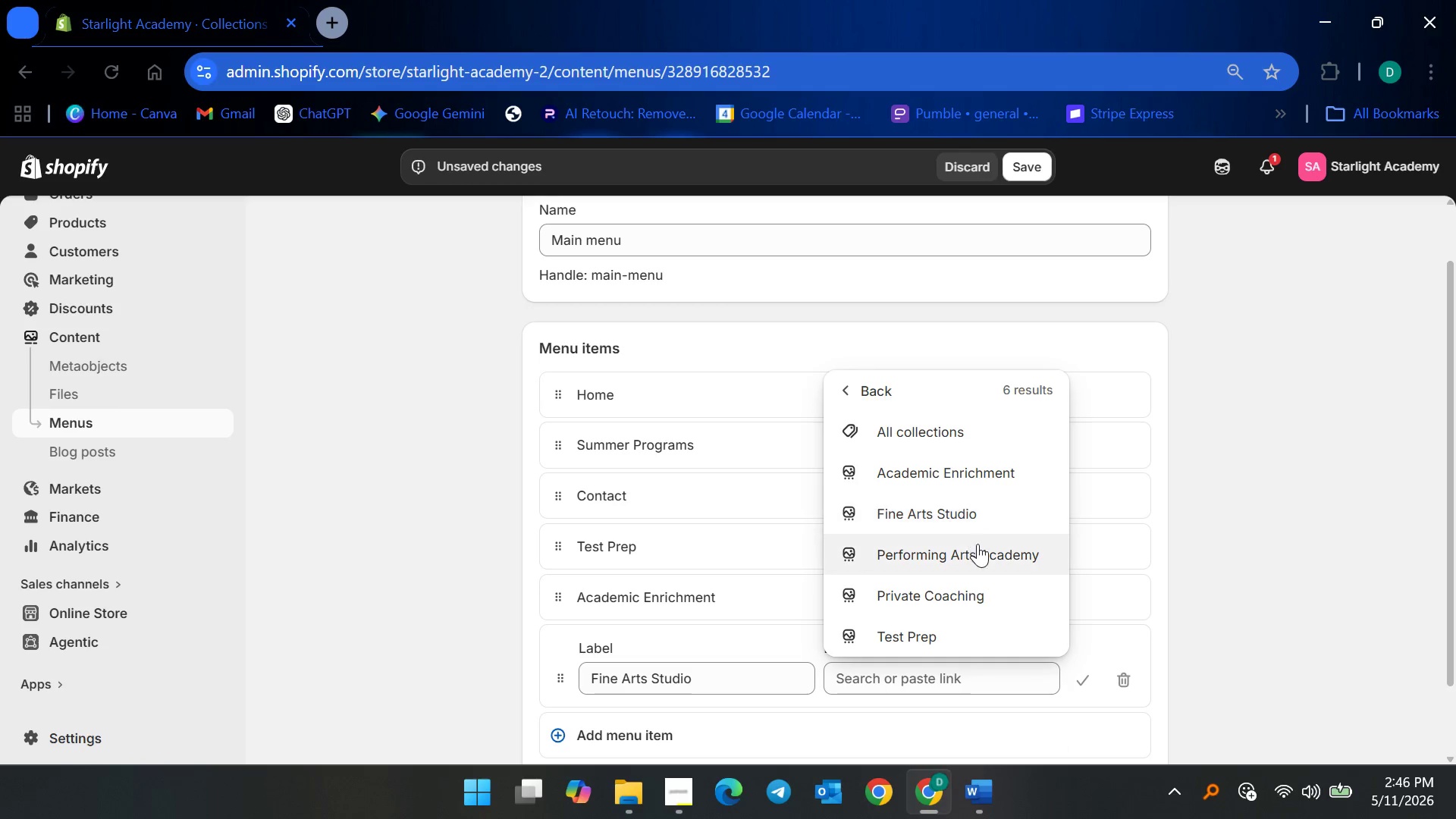 
left_click([955, 532])
 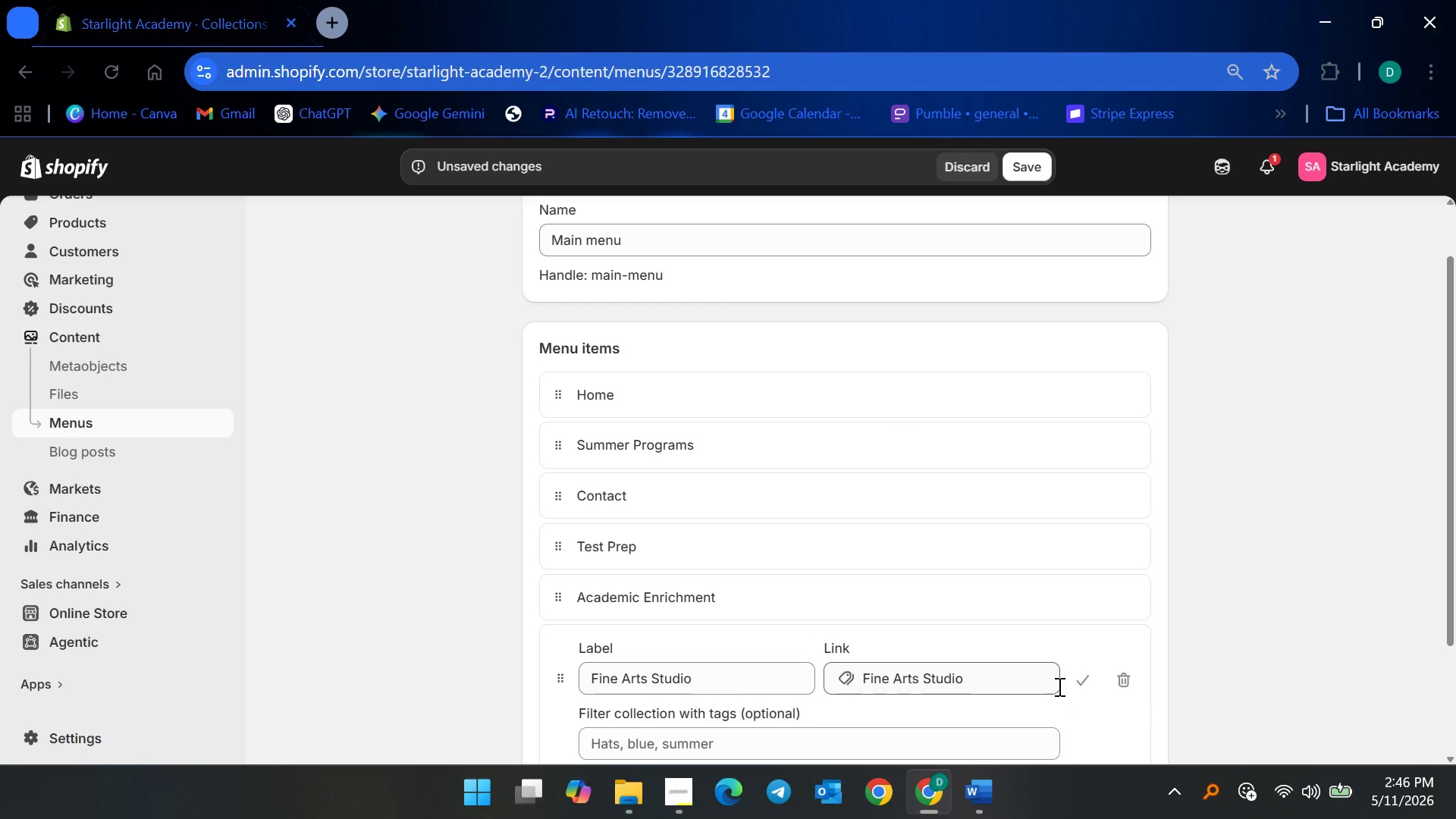 
left_click([1072, 689])
 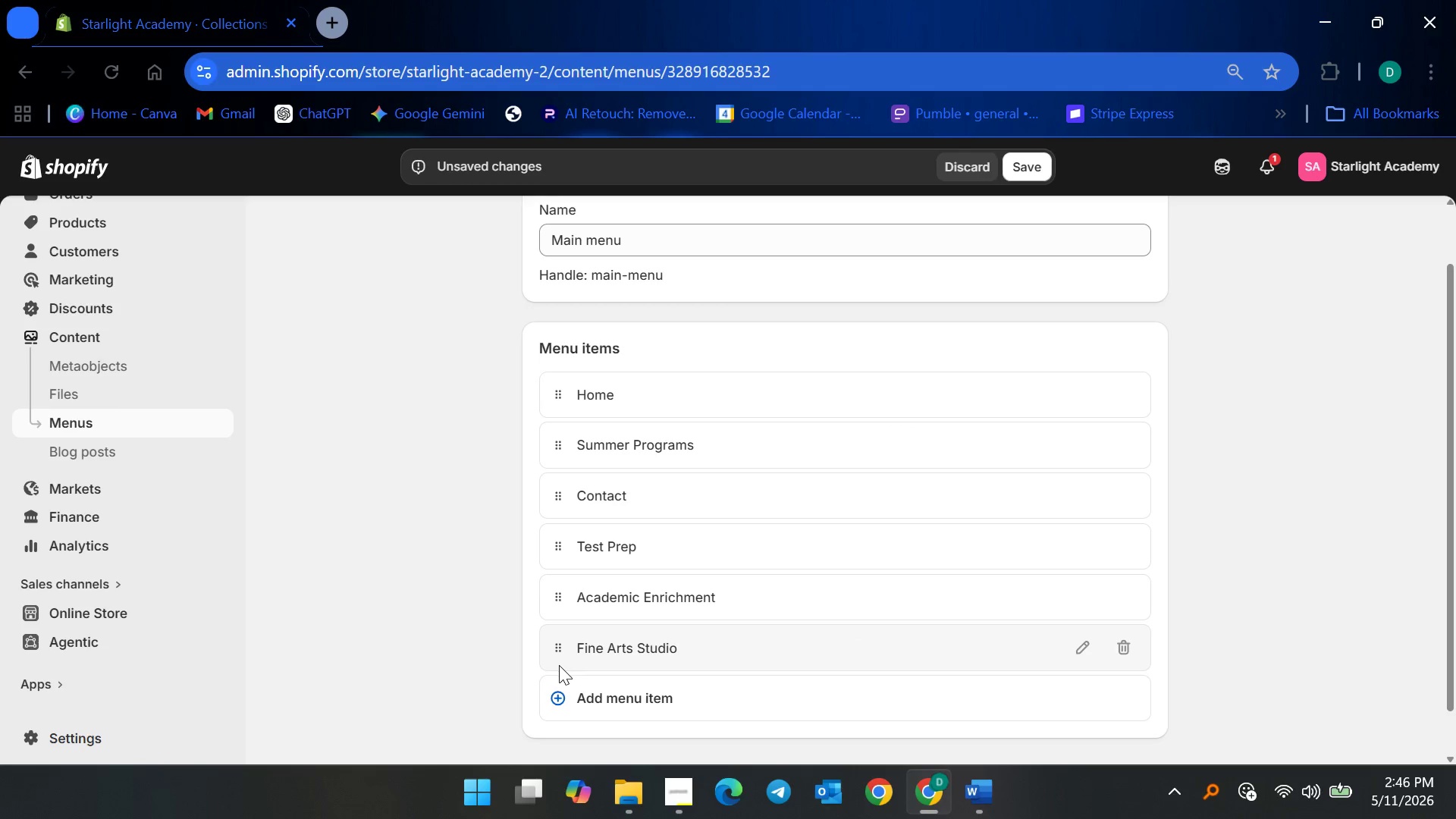 
left_click([558, 685])
 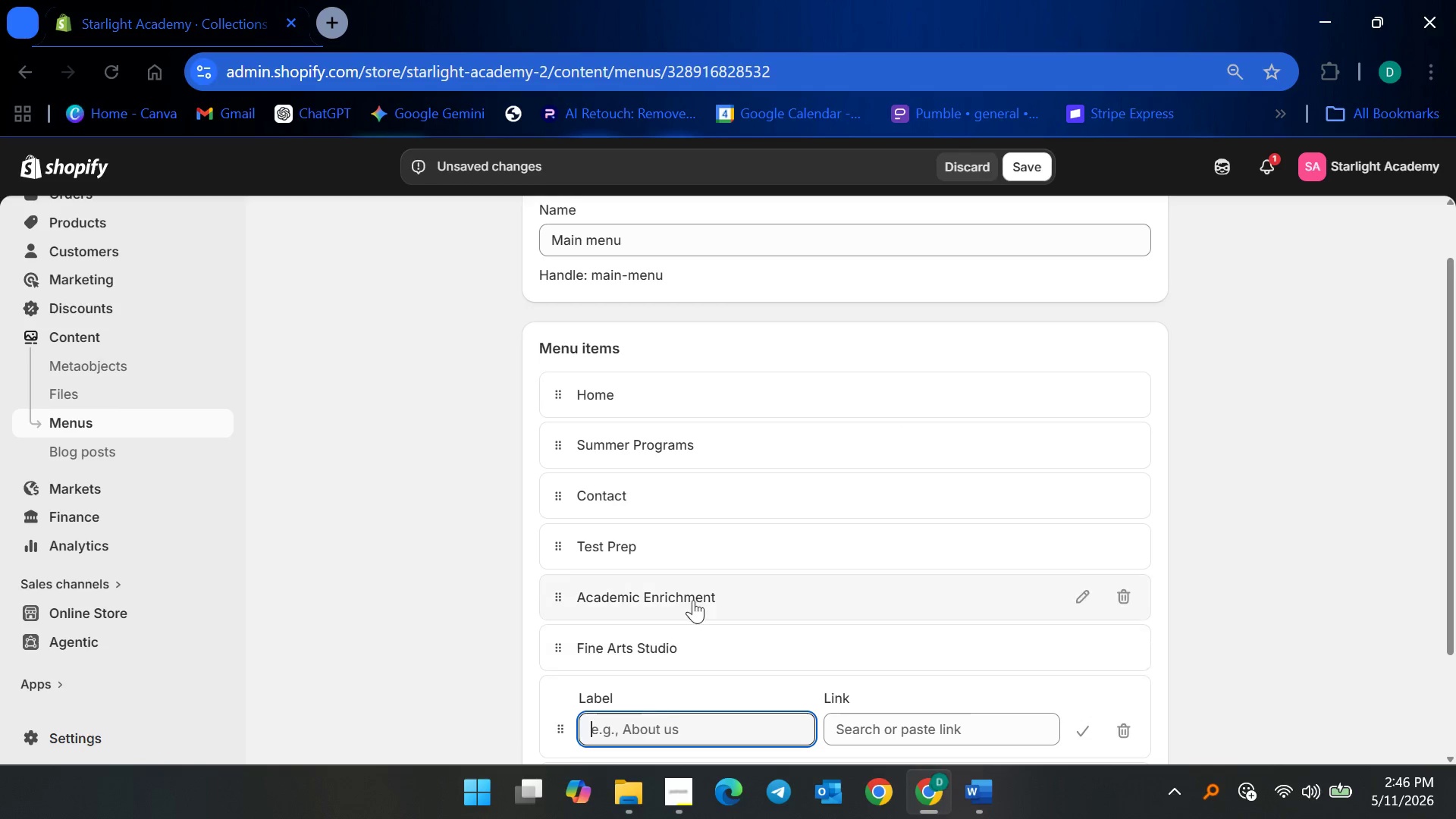 
scroll: coordinate [697, 604], scroll_direction: down, amount: 4.0
 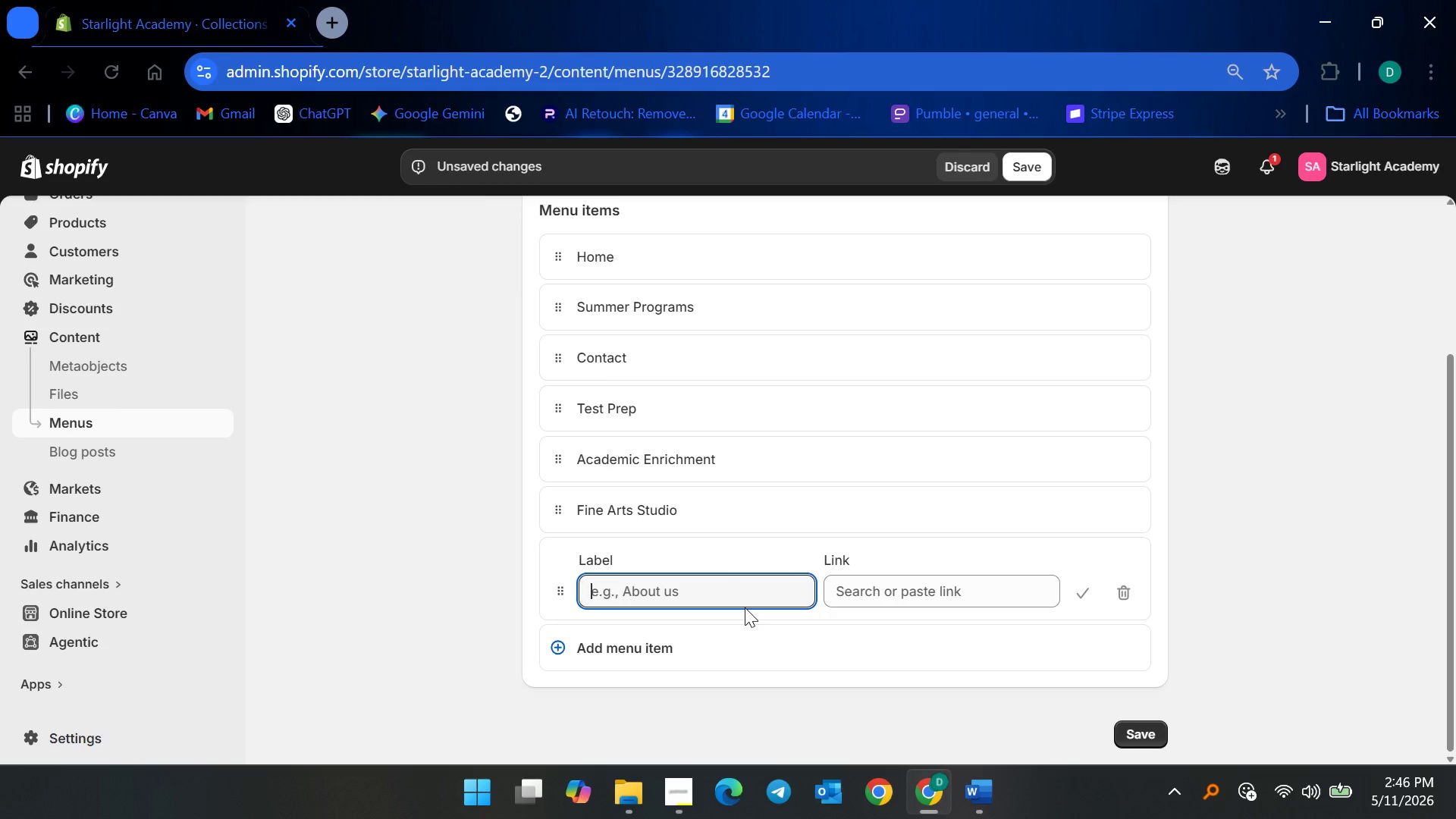 
type(Performing Arts Academy)
 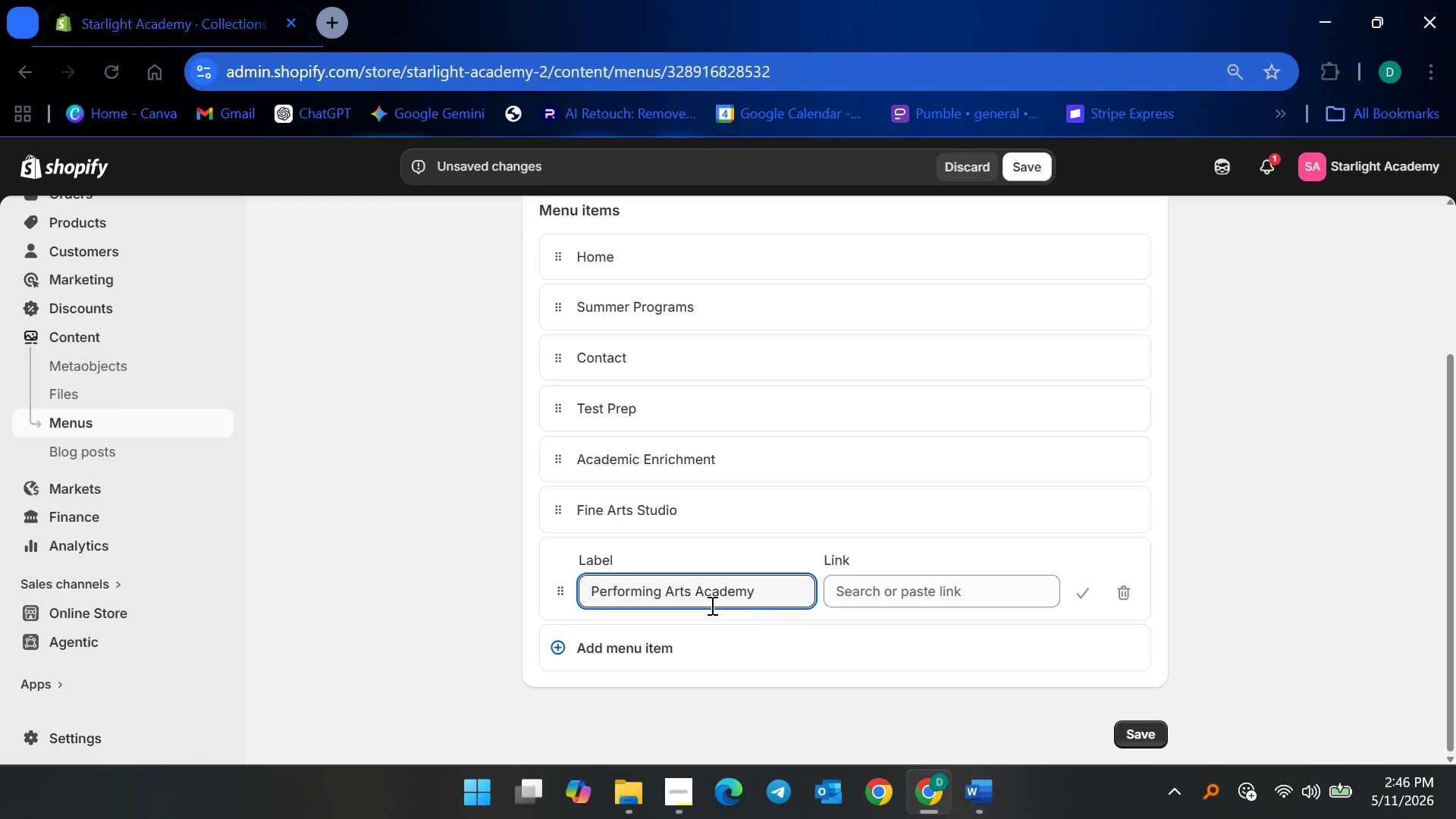 
left_click([1007, 589])
 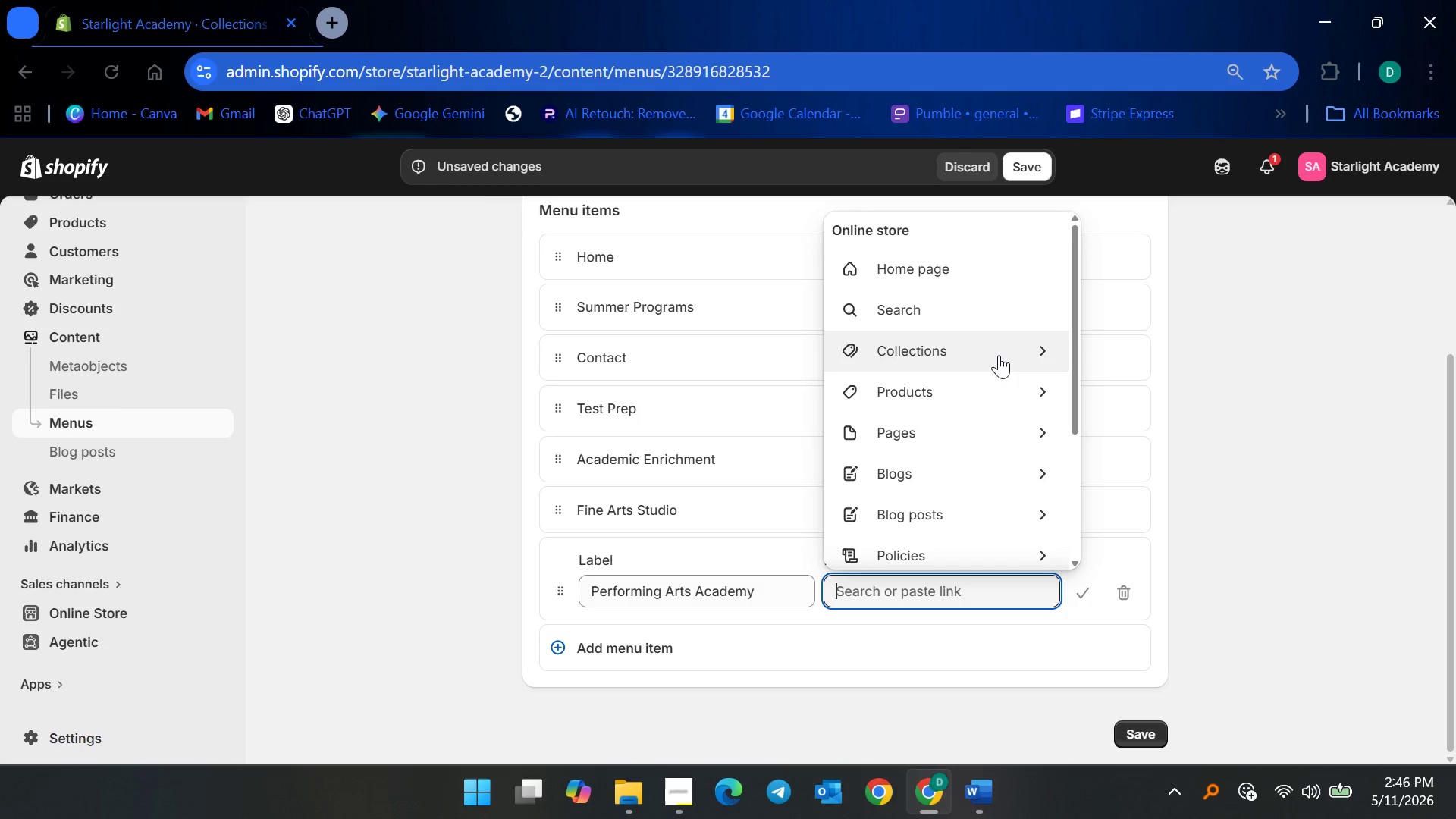 
left_click([993, 359])
 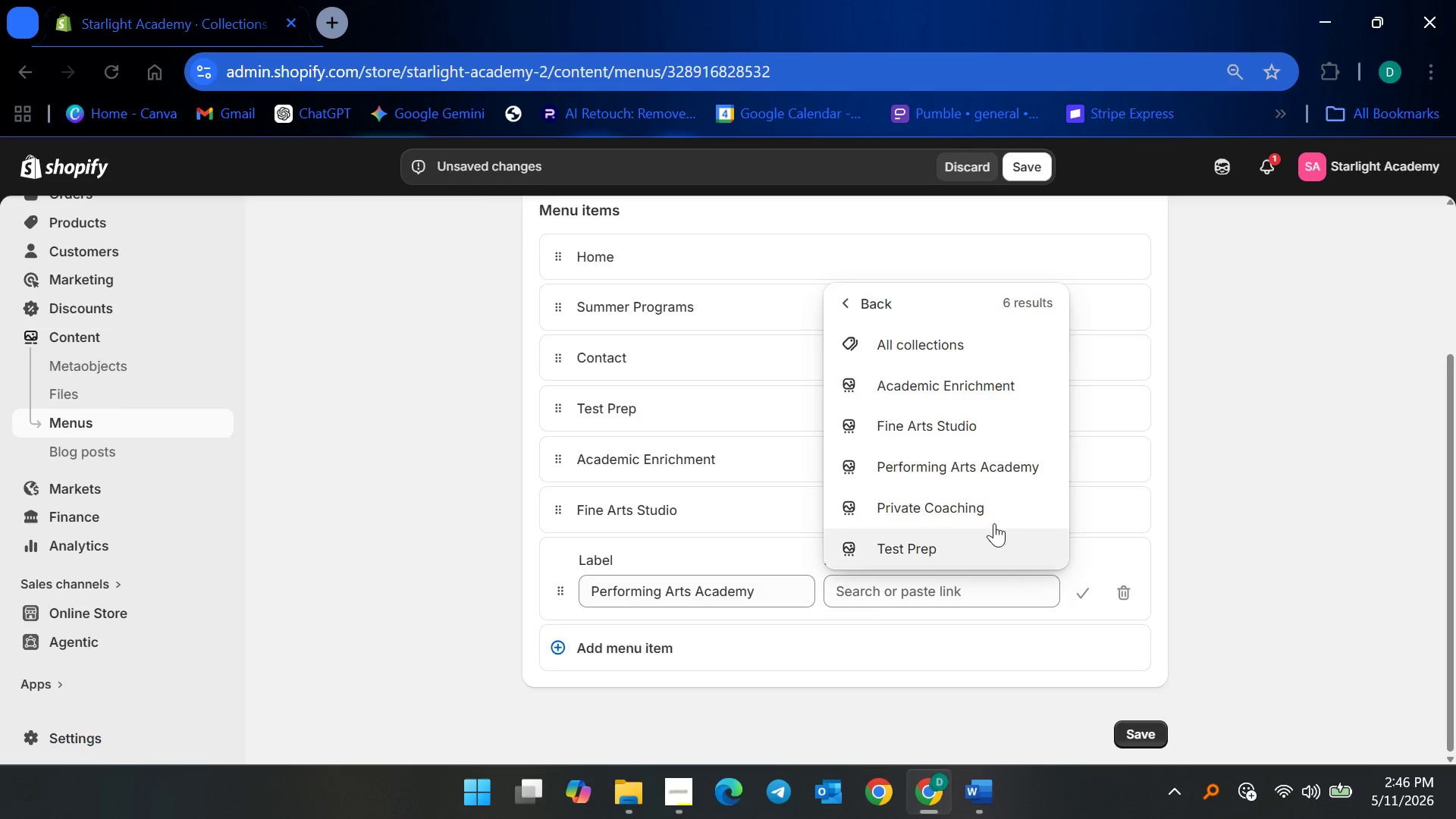 
left_click([1009, 486])
 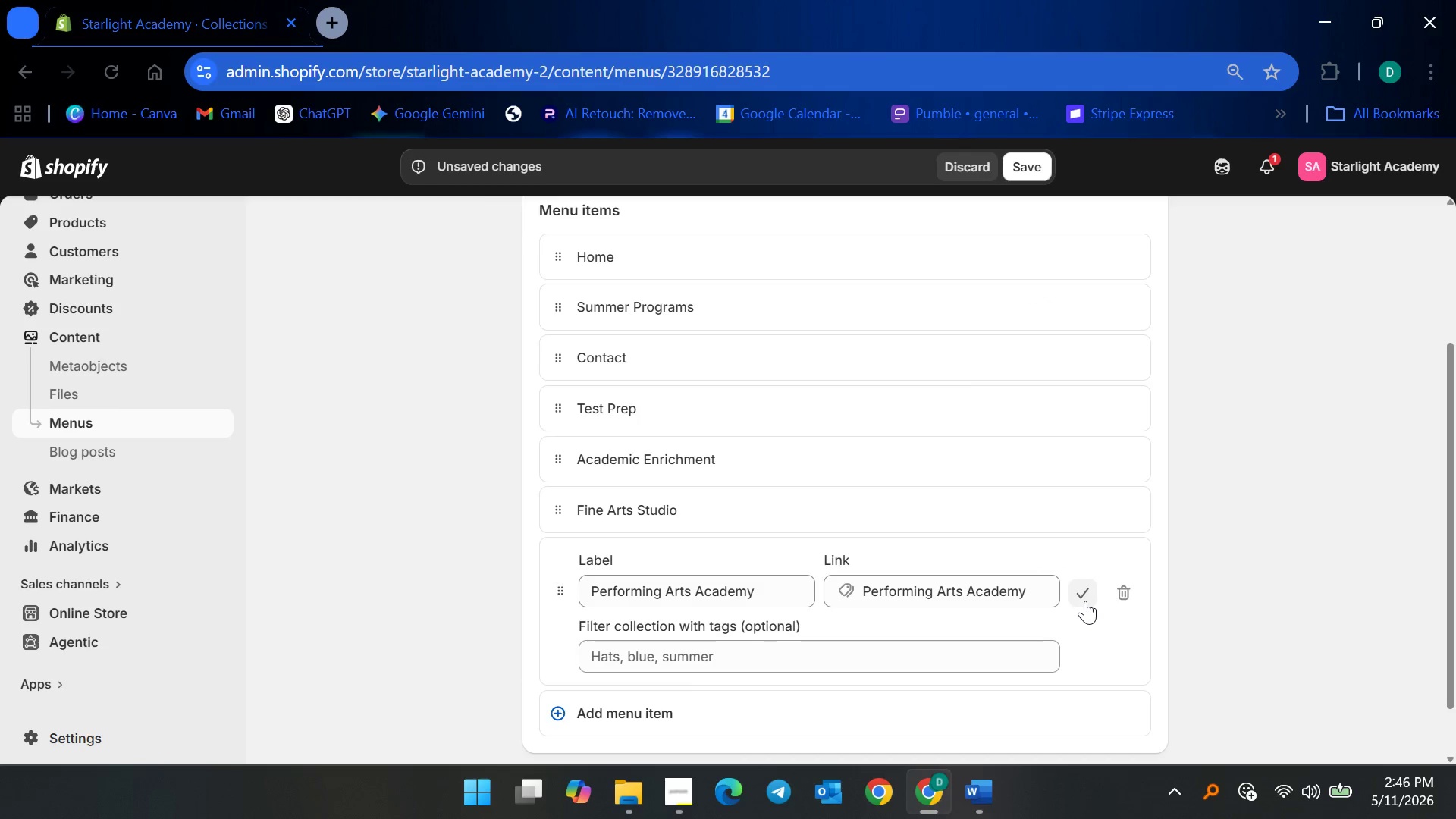 
left_click([1085, 590])
 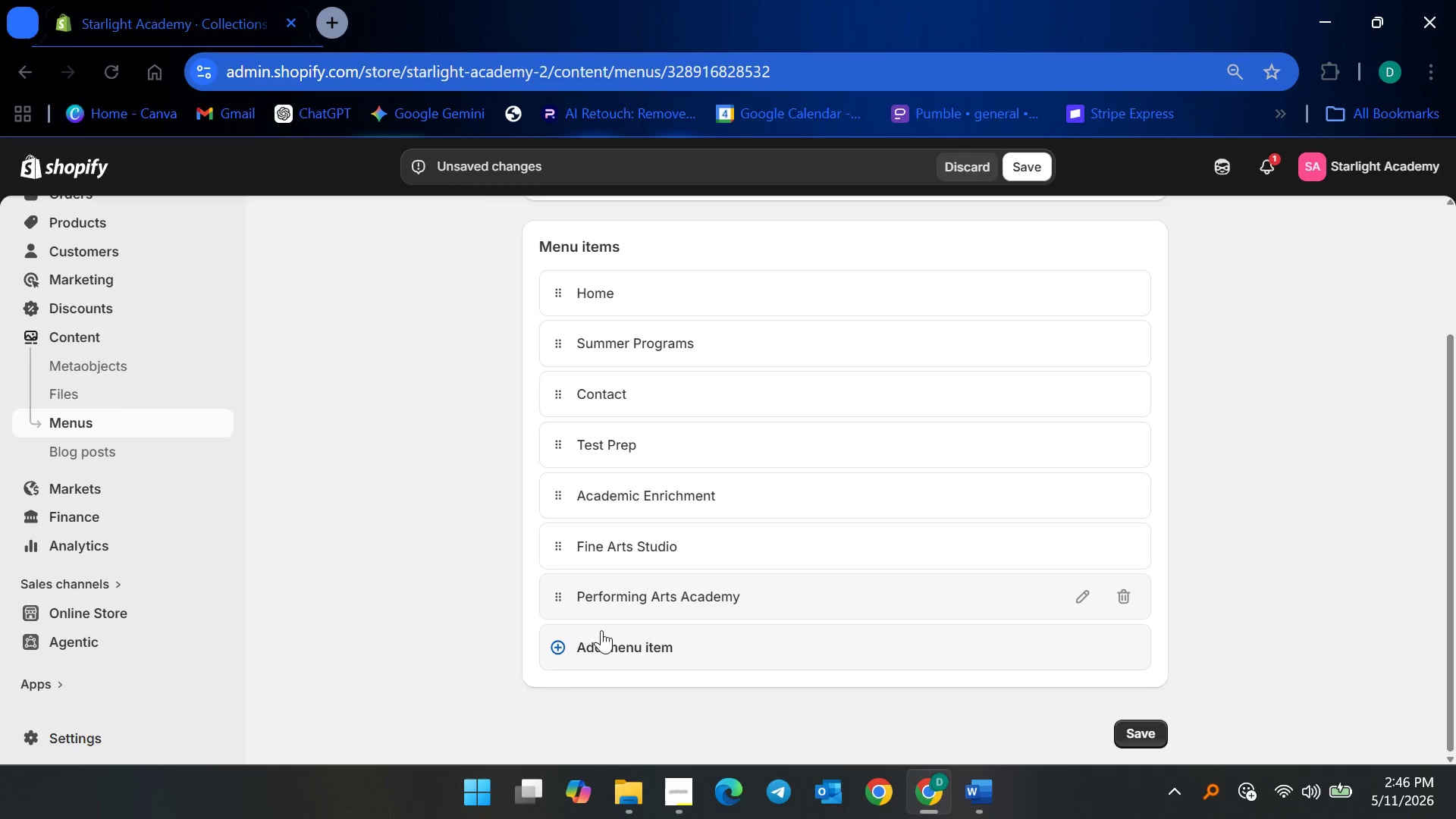 
left_click([557, 650])
 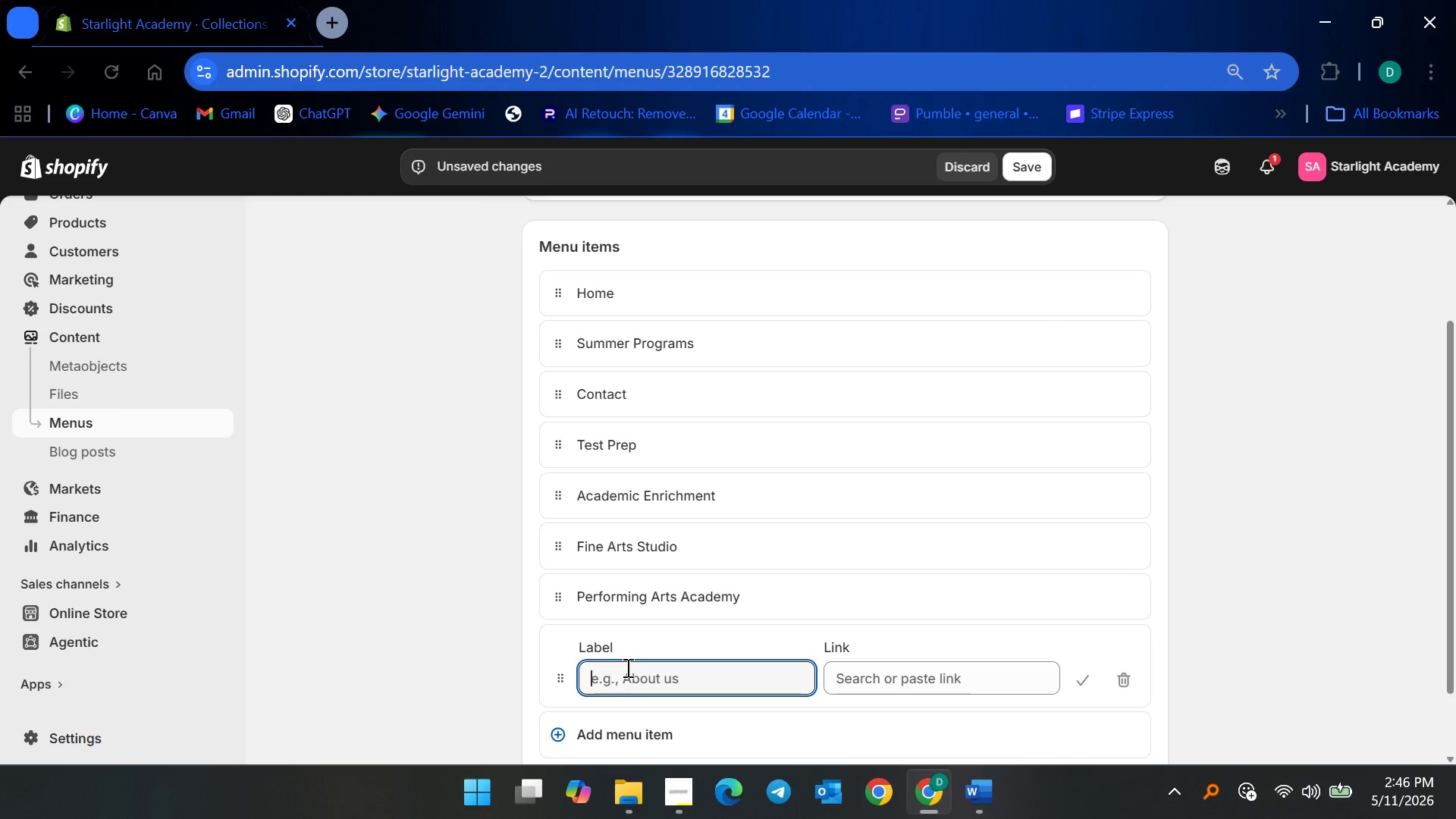 
left_click([626, 681])
 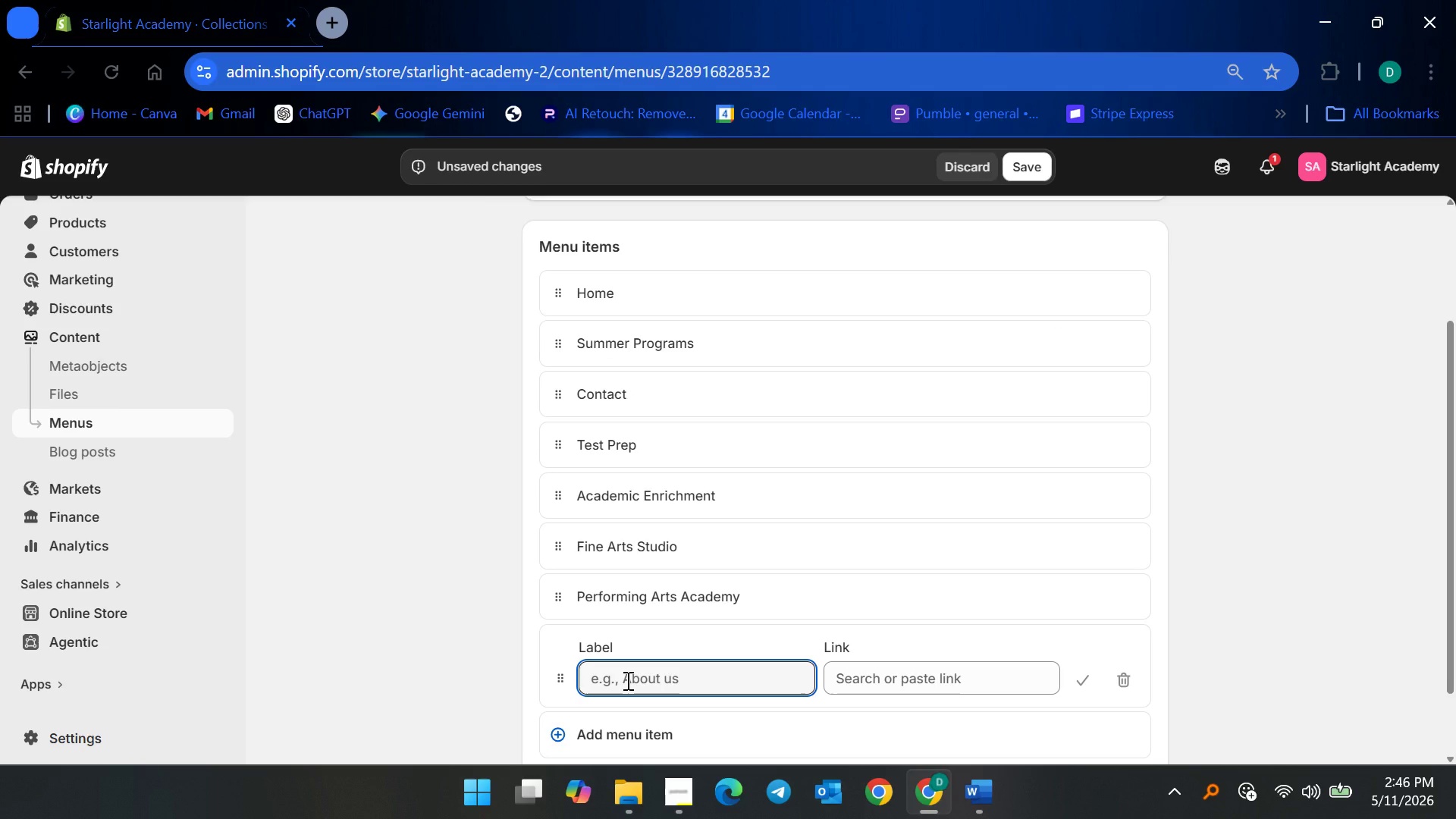 
type(Private Coaching)
 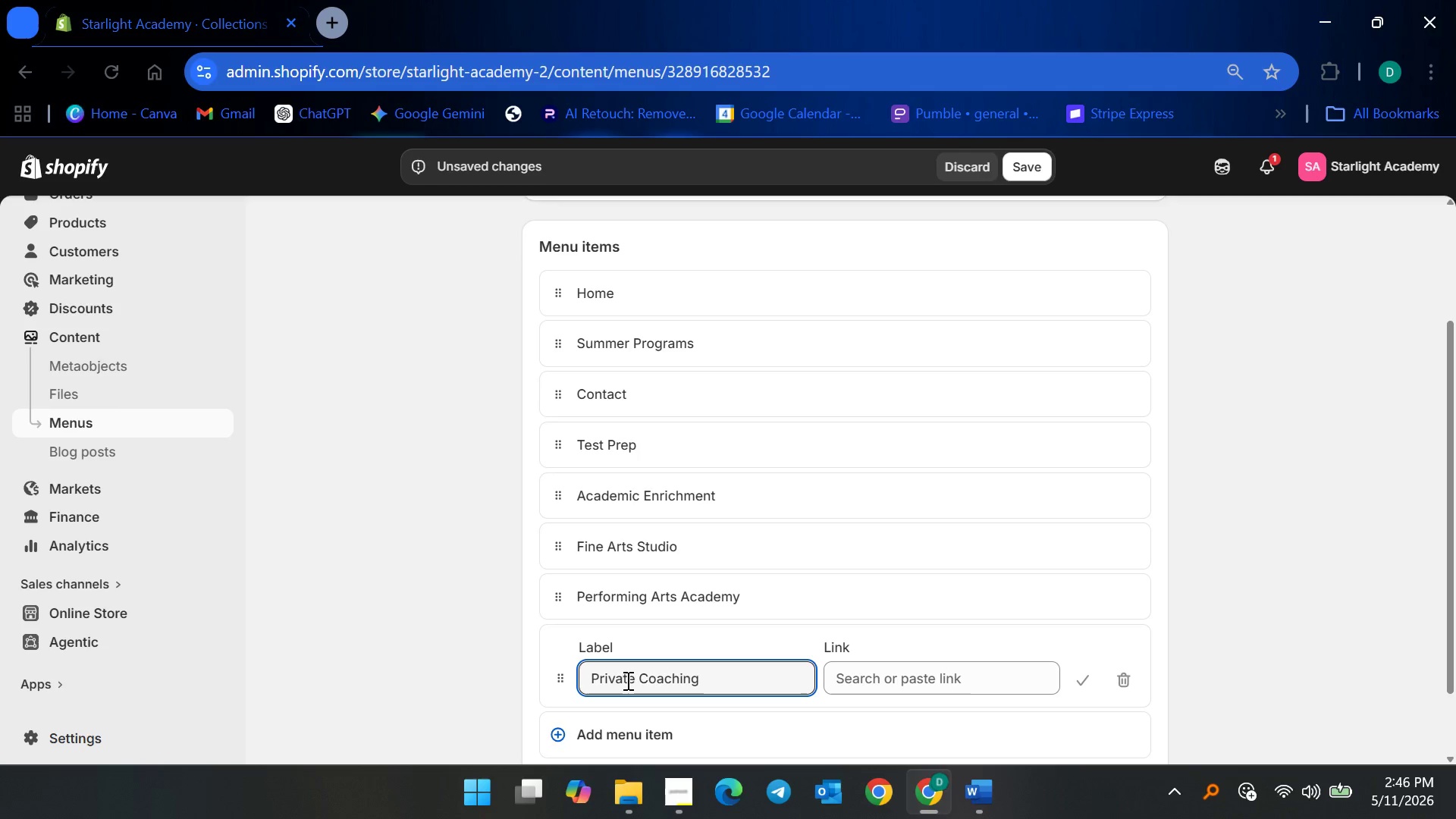 
left_click([1012, 351])
 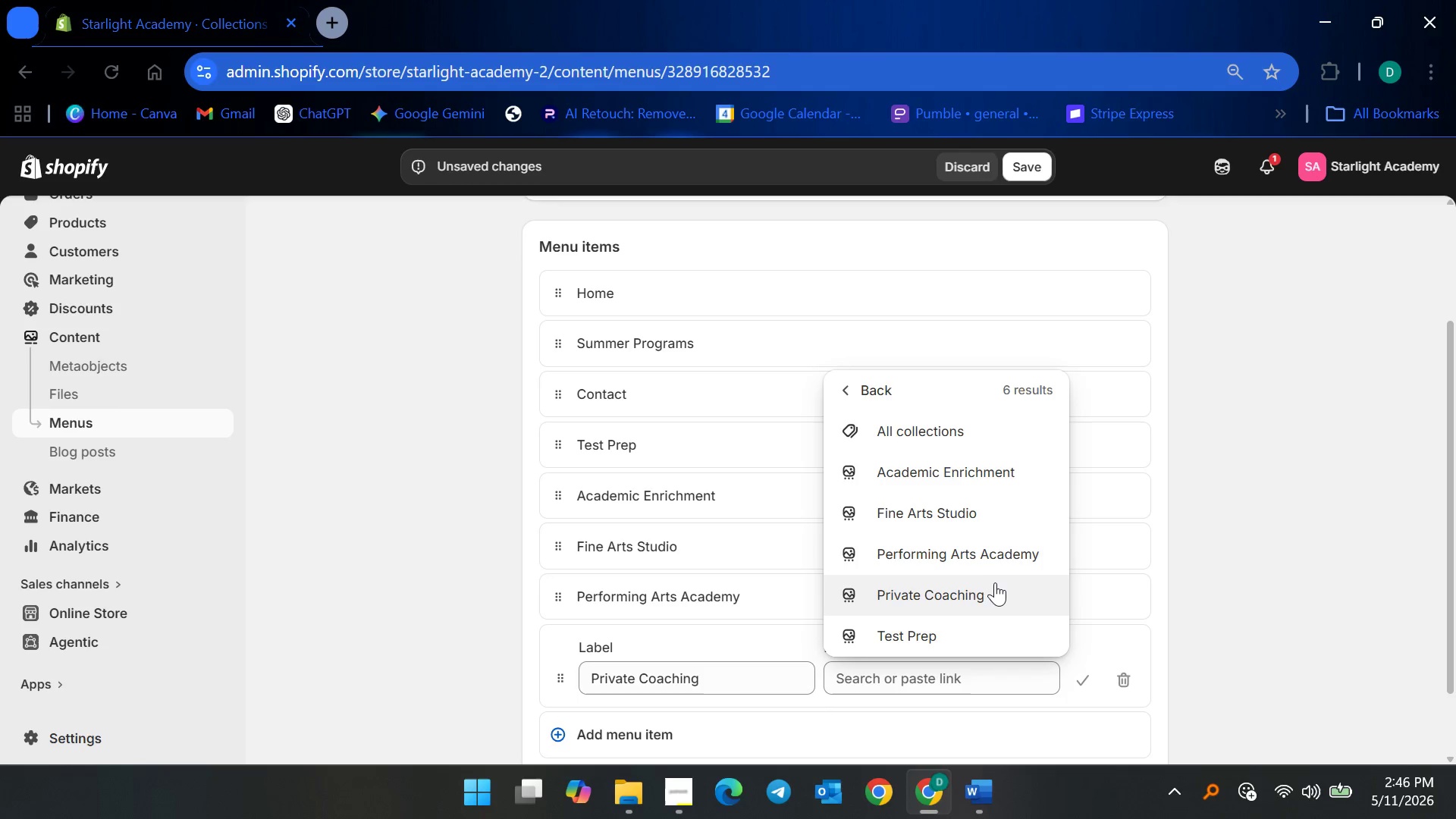 
left_click([995, 592])
 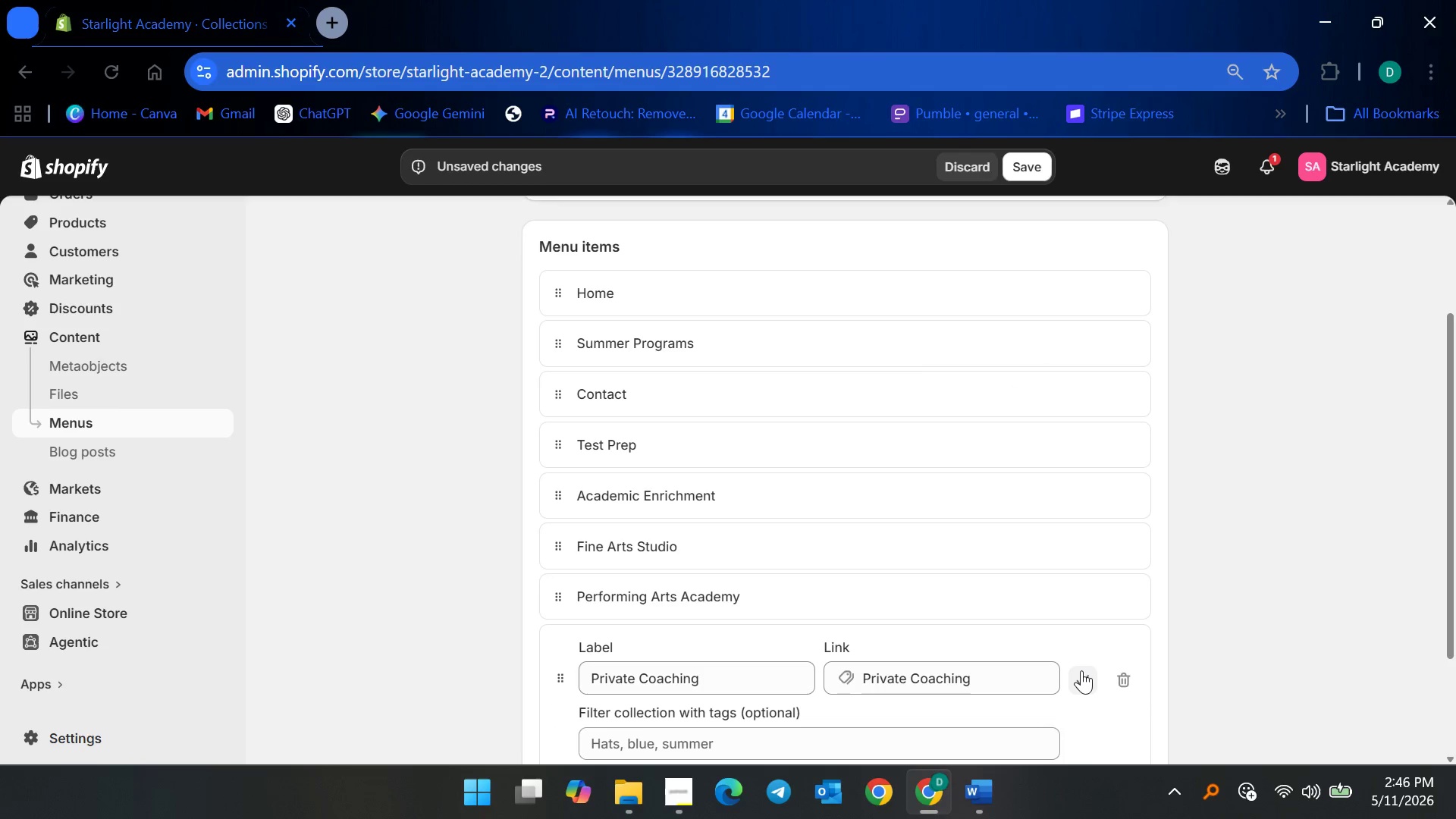 
left_click([1081, 670])
 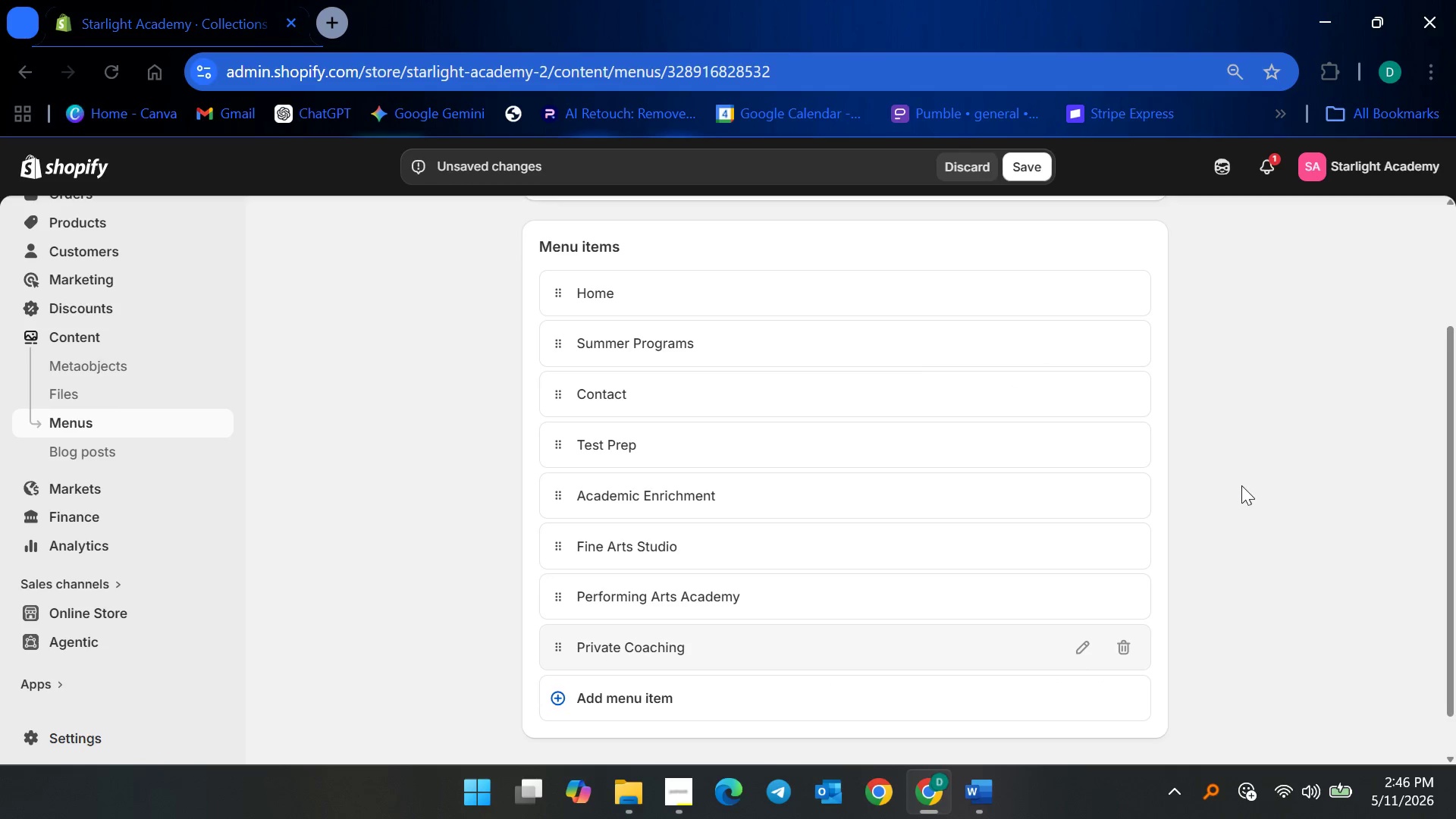 
left_click([1249, 472])
 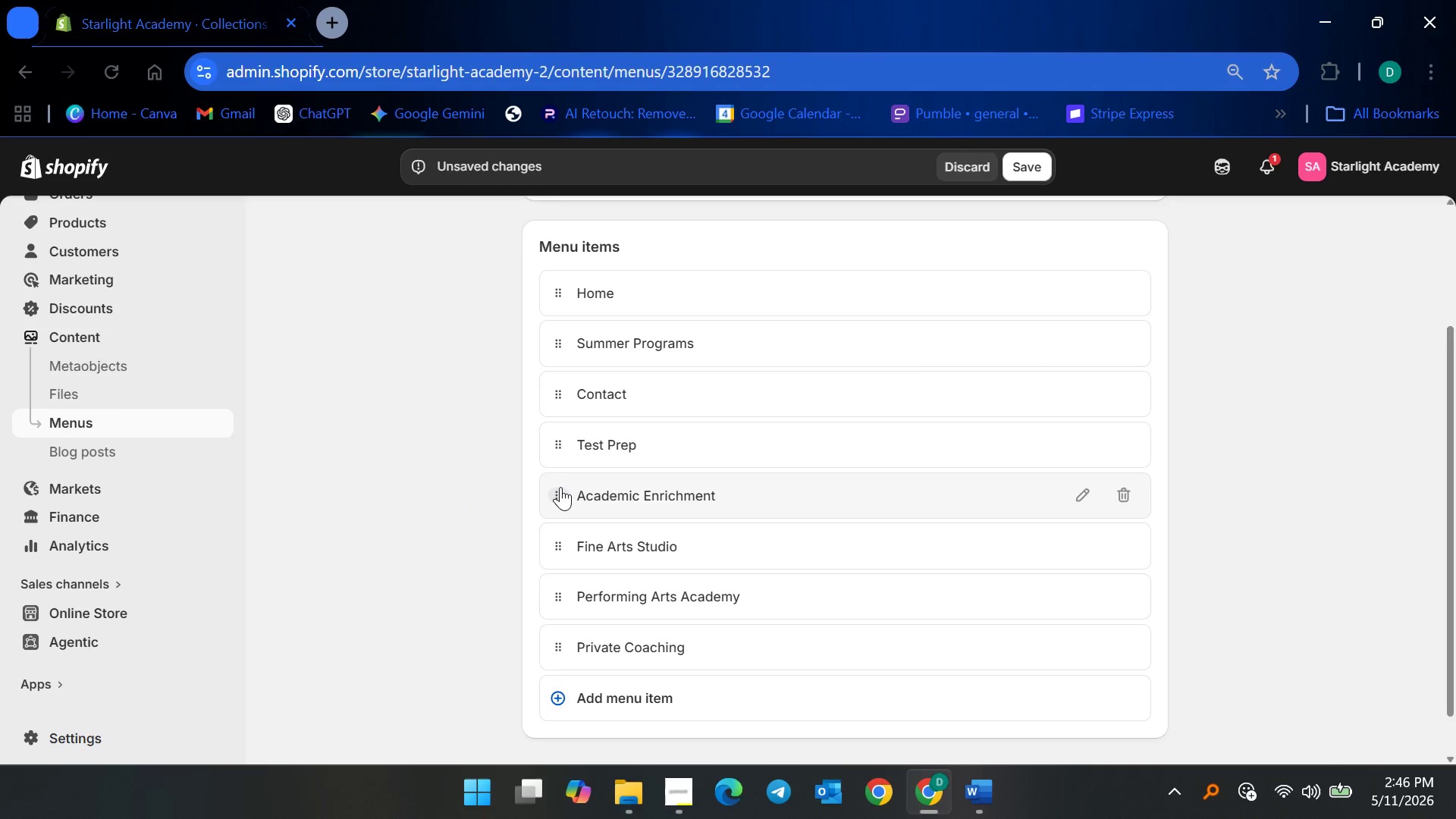 
mouse_move([556, 475])
 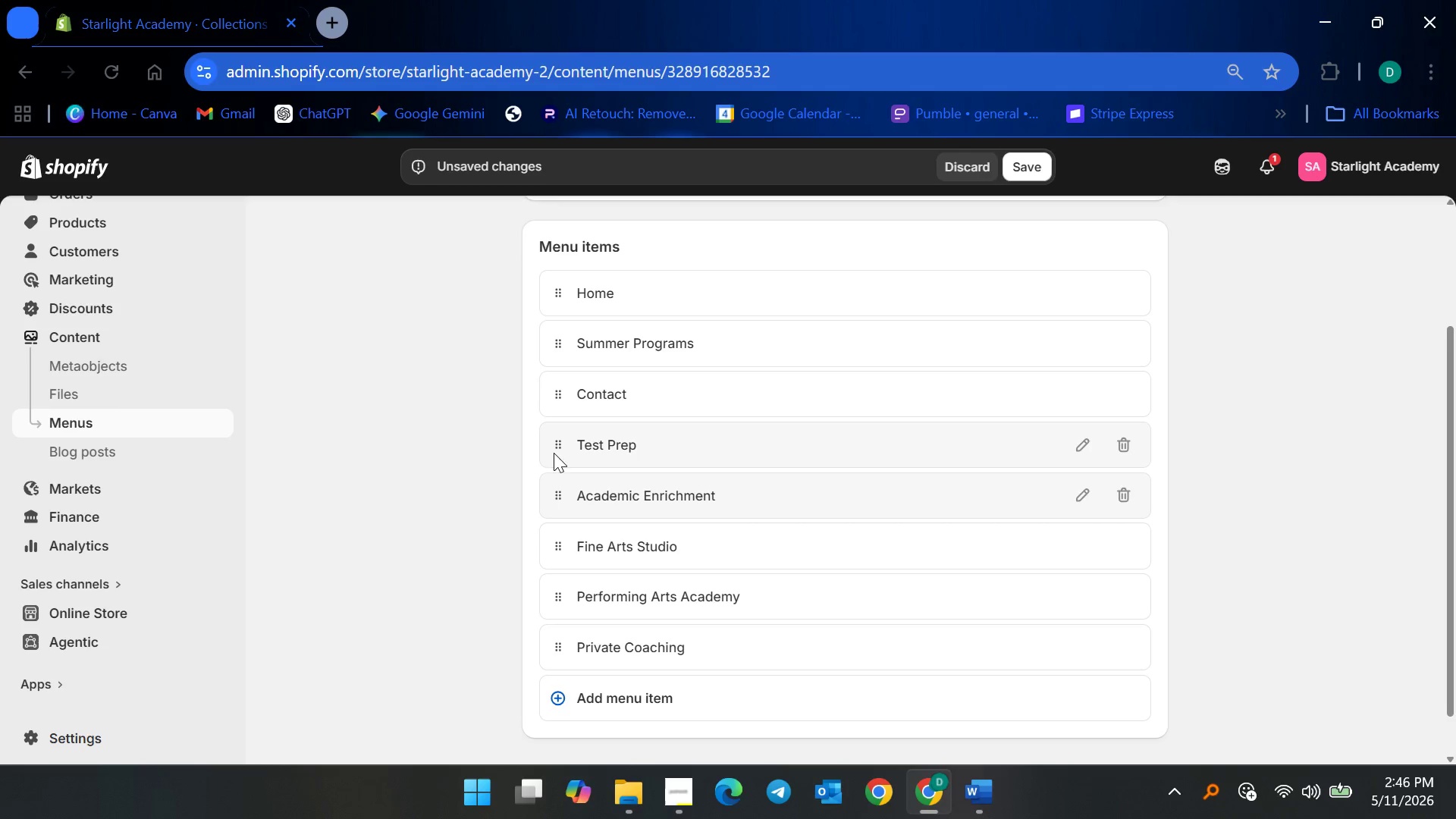 
left_click_drag(start_coordinate=[554, 448], to_coordinate=[632, 389])
 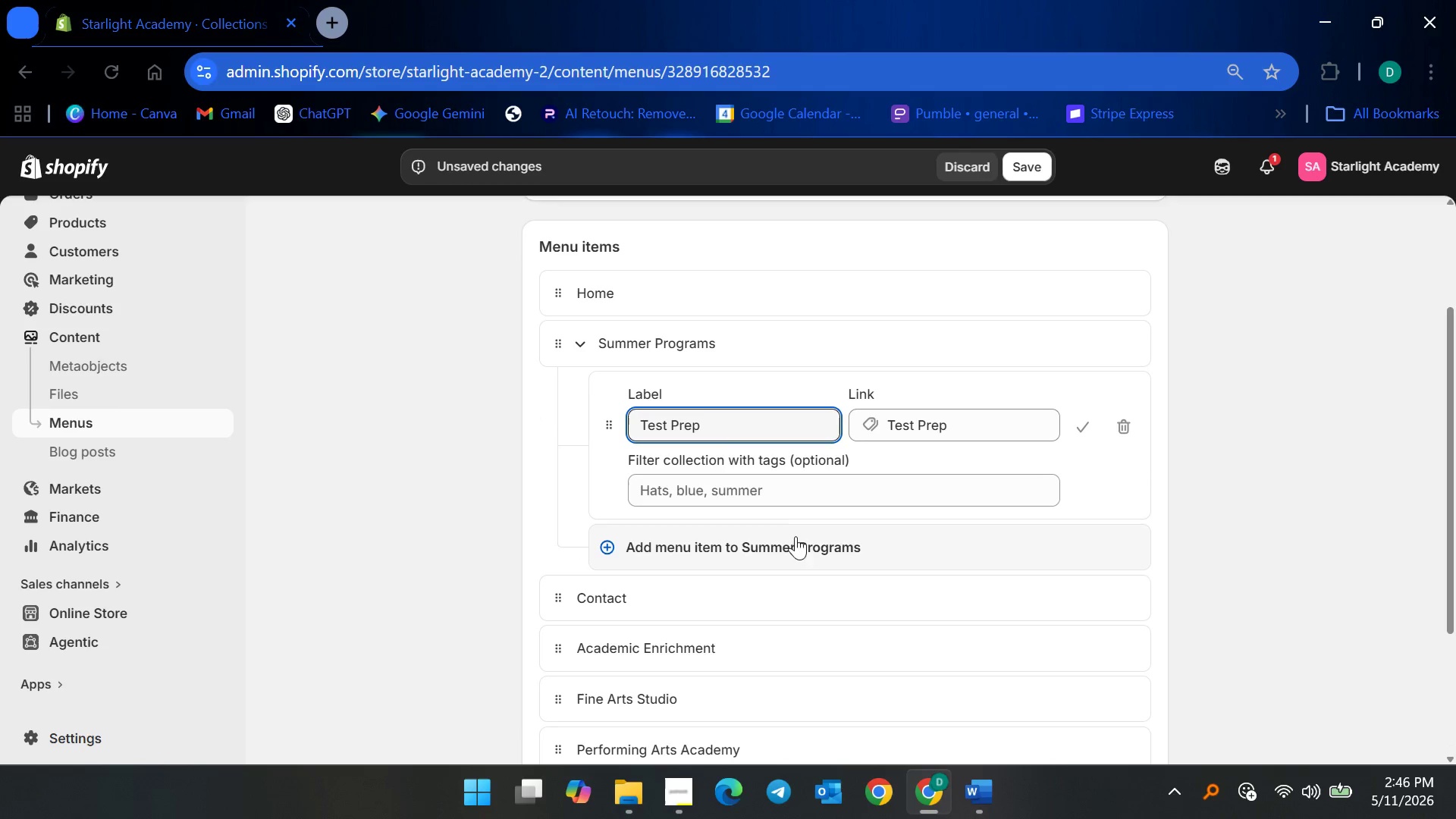 
scroll: coordinate [893, 492], scroll_direction: down, amount: 2.0
 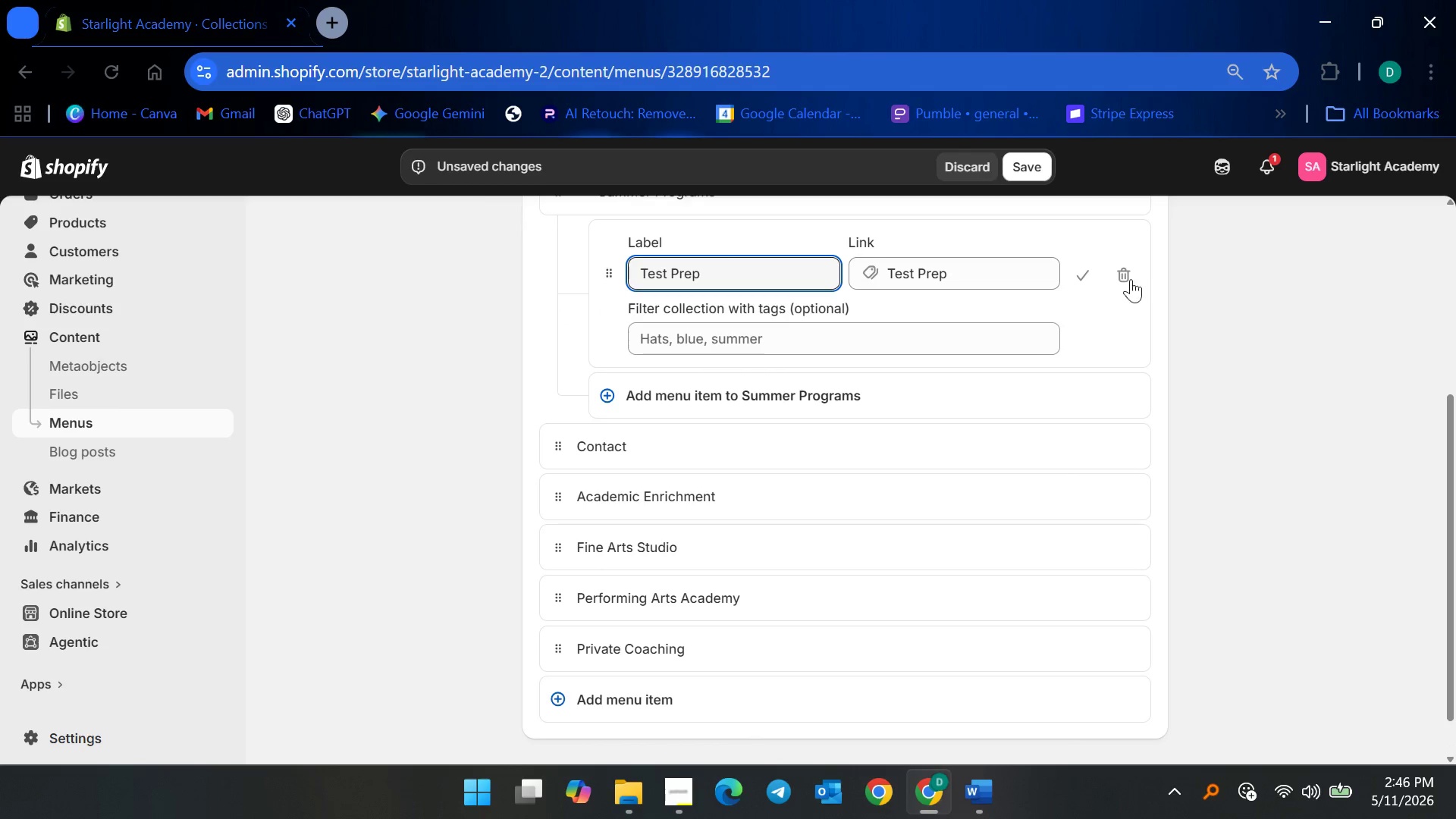 
left_click([1080, 286])
 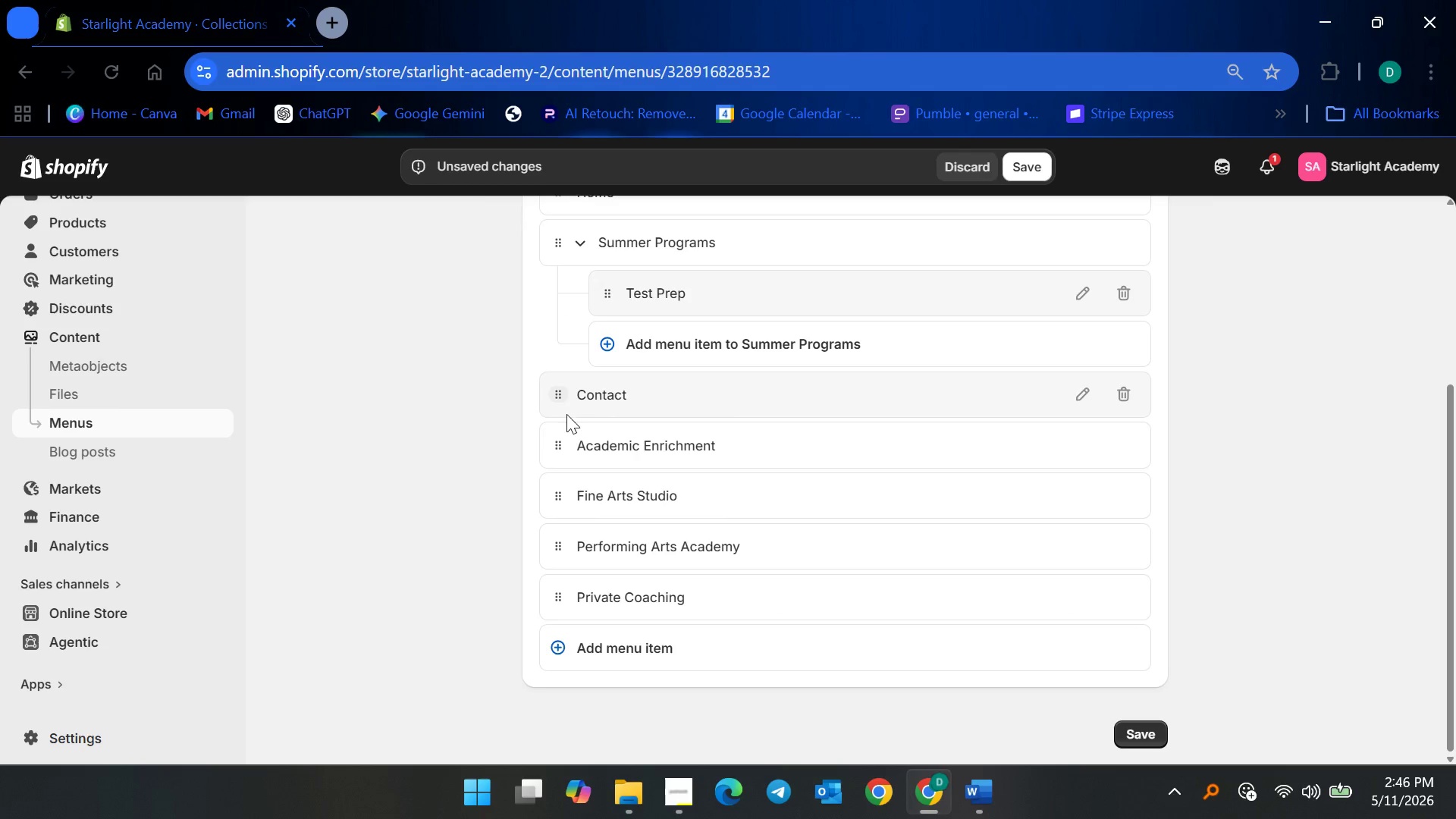 
left_click_drag(start_coordinate=[558, 446], to_coordinate=[617, 375])
 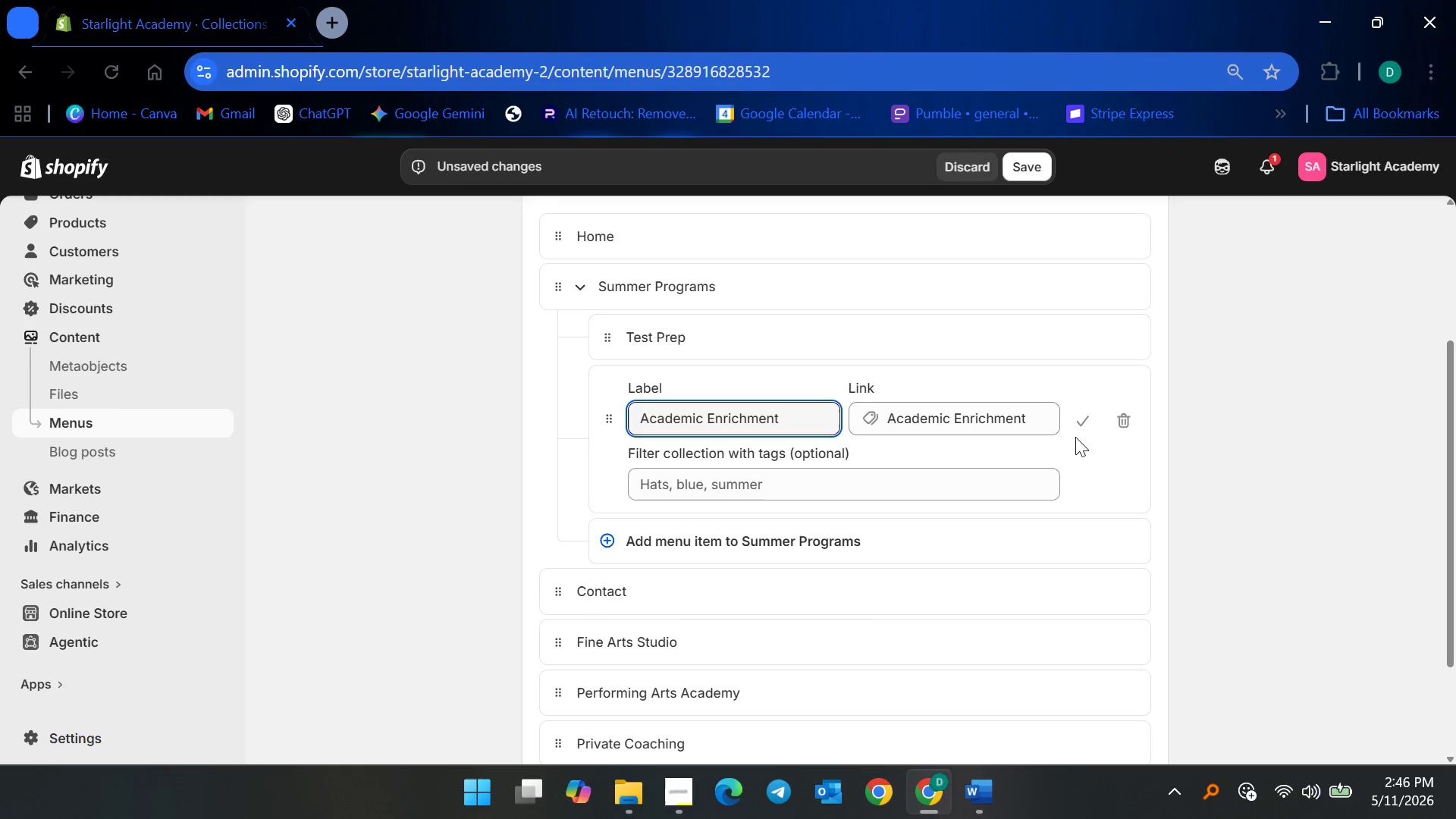 
left_click([1083, 424])
 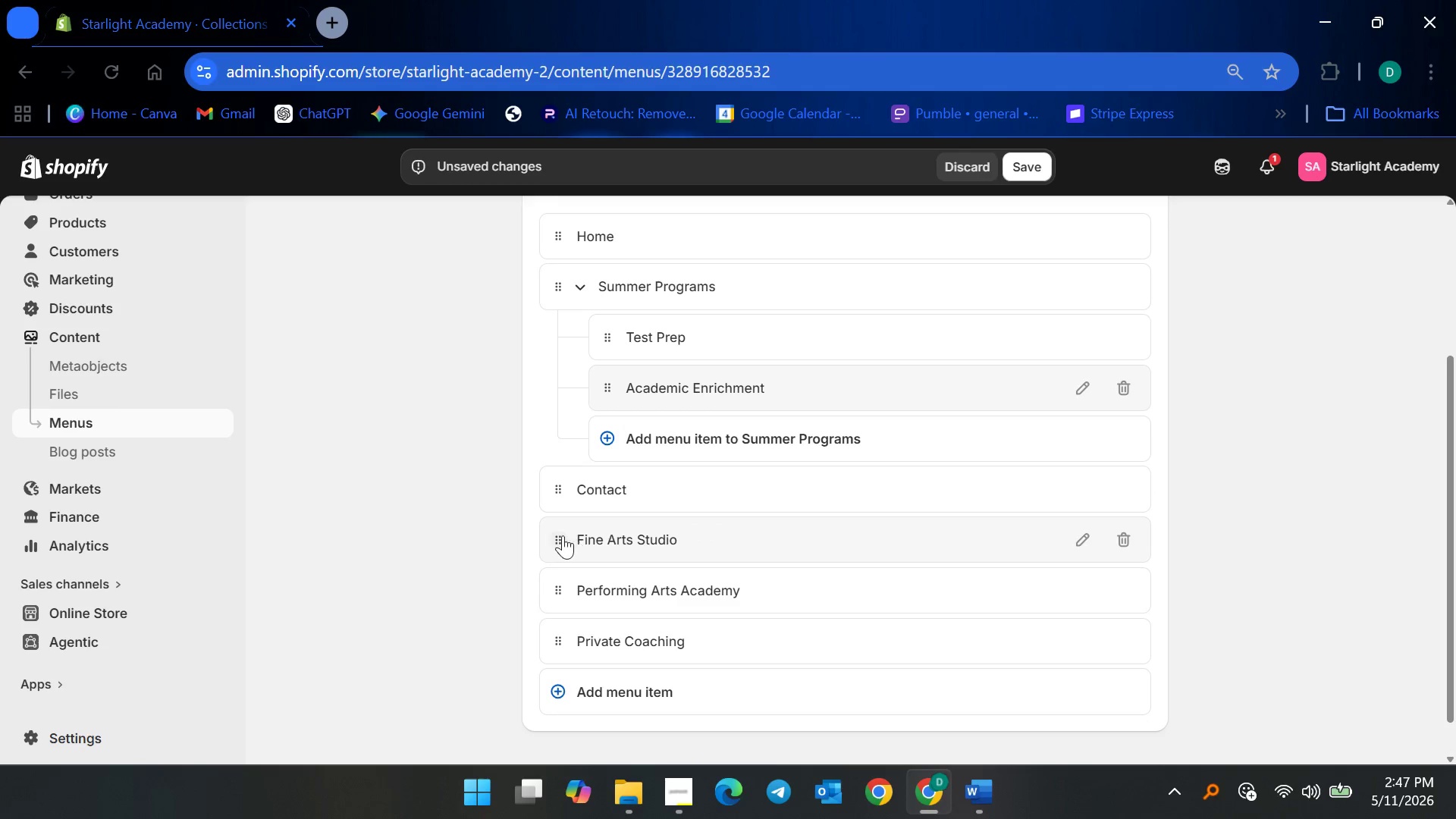 
left_click_drag(start_coordinate=[560, 535], to_coordinate=[629, 449])
 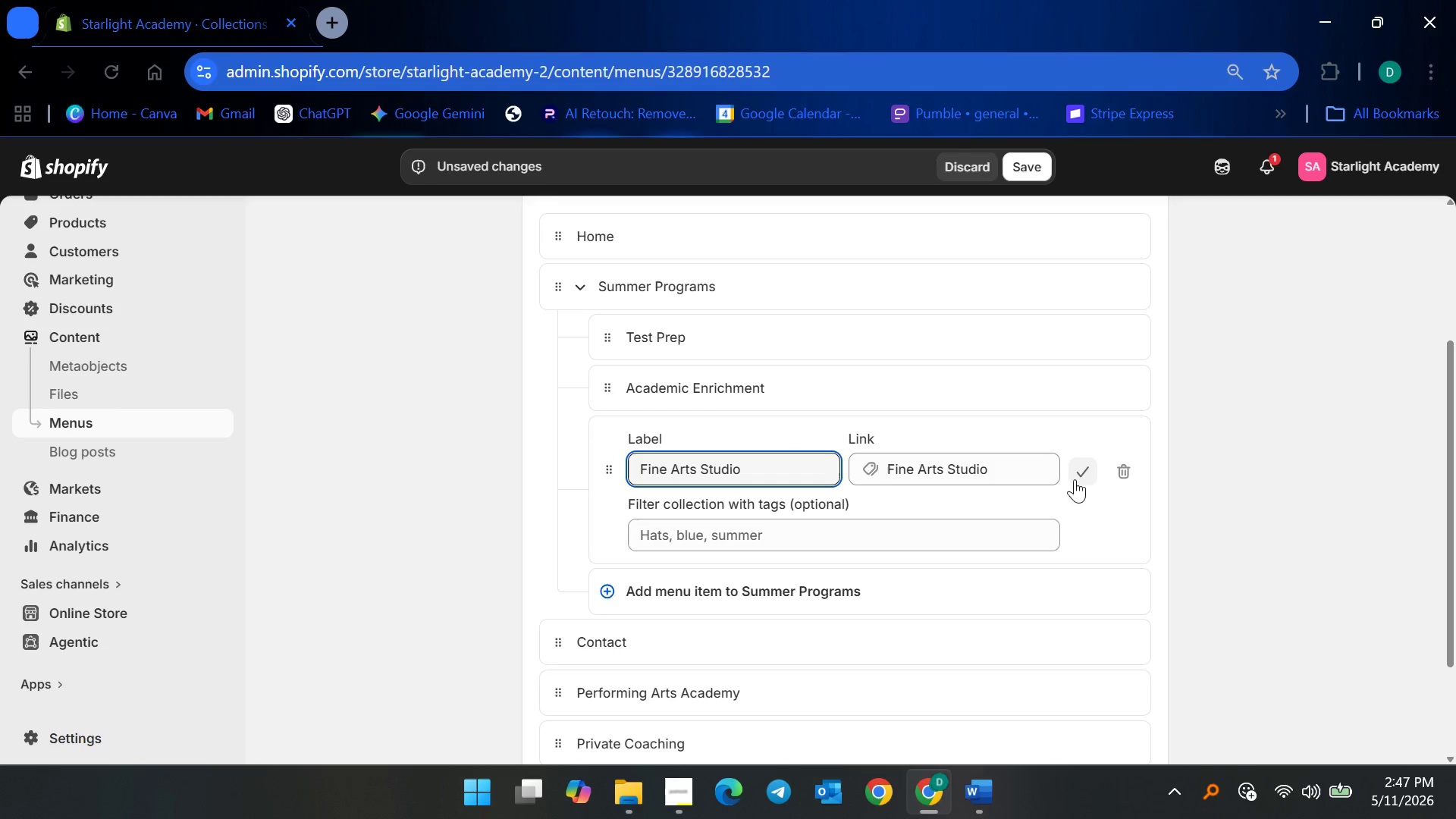 
left_click([1084, 469])
 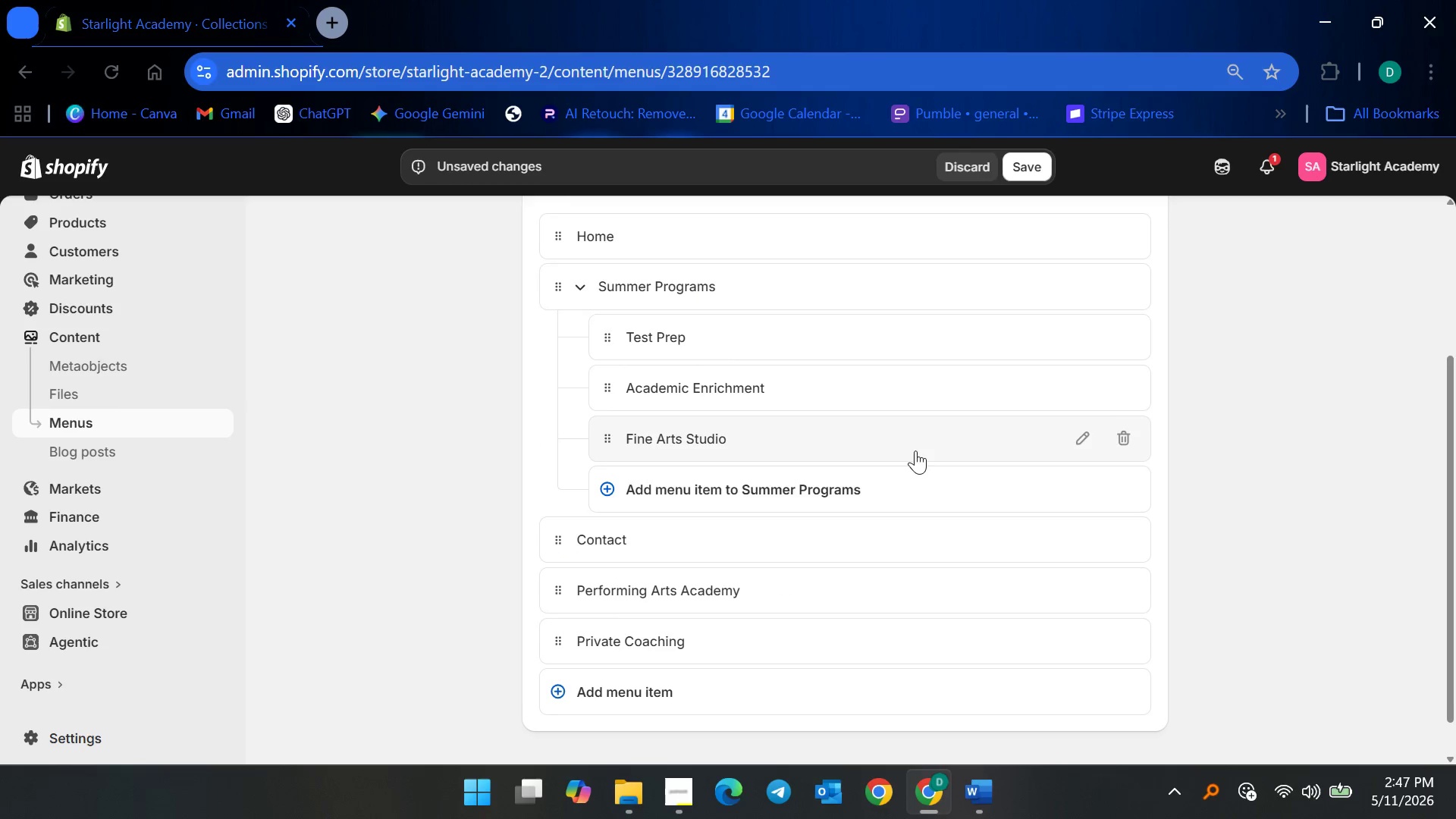 
scroll: coordinate [915, 450], scroll_direction: down, amount: 1.0
 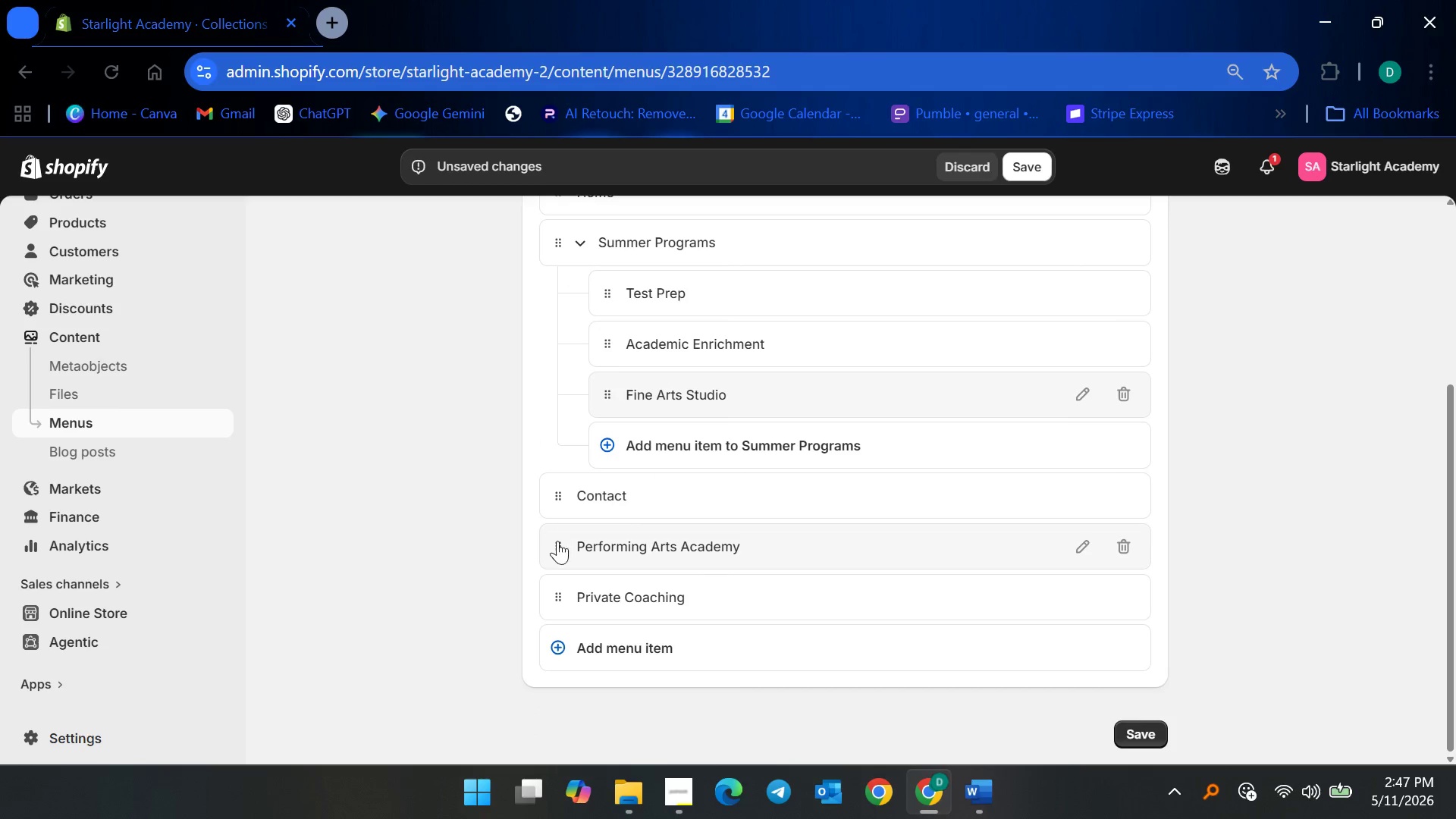 
left_click_drag(start_coordinate=[562, 544], to_coordinate=[617, 469])
 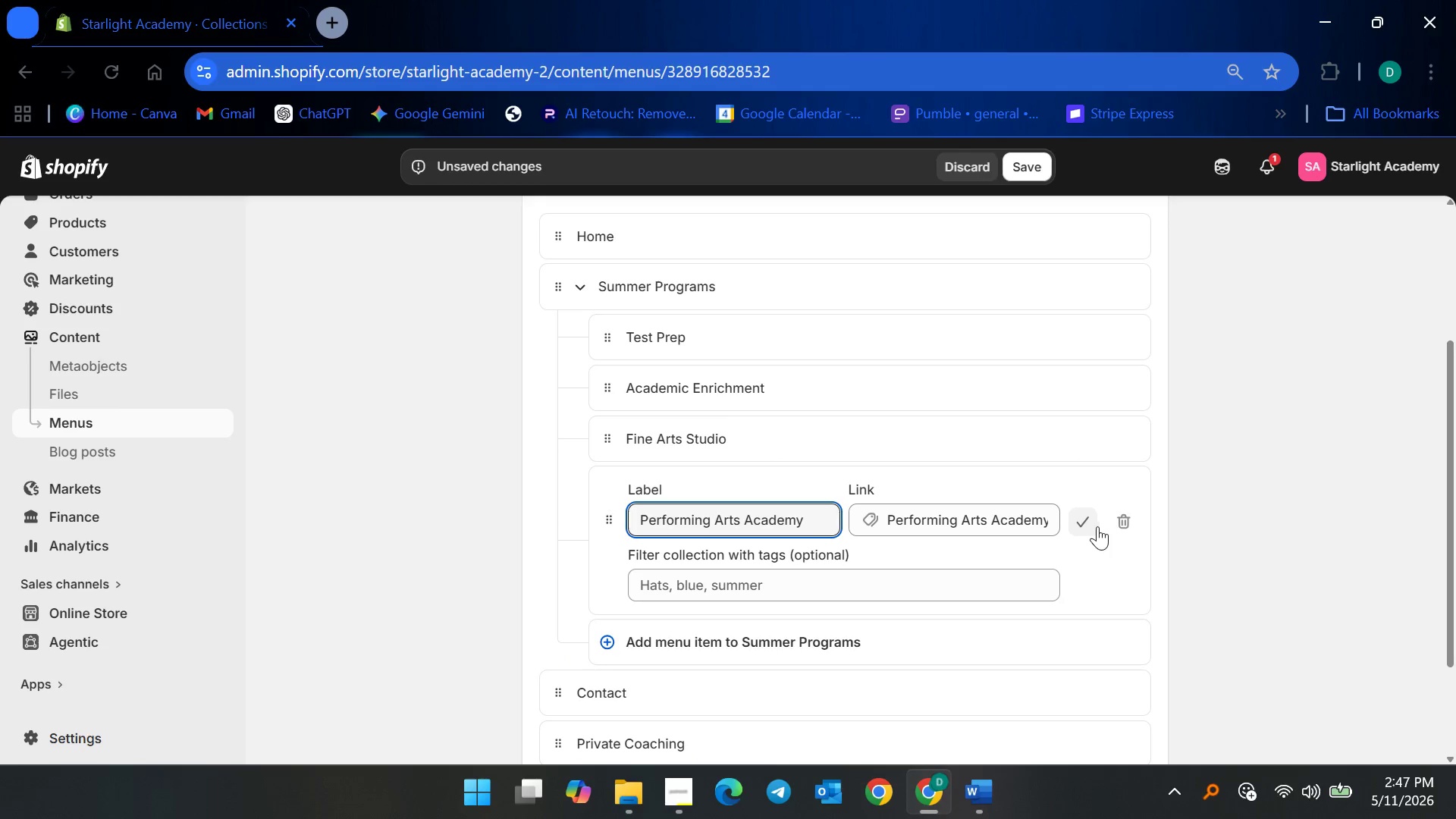 
left_click([1075, 528])
 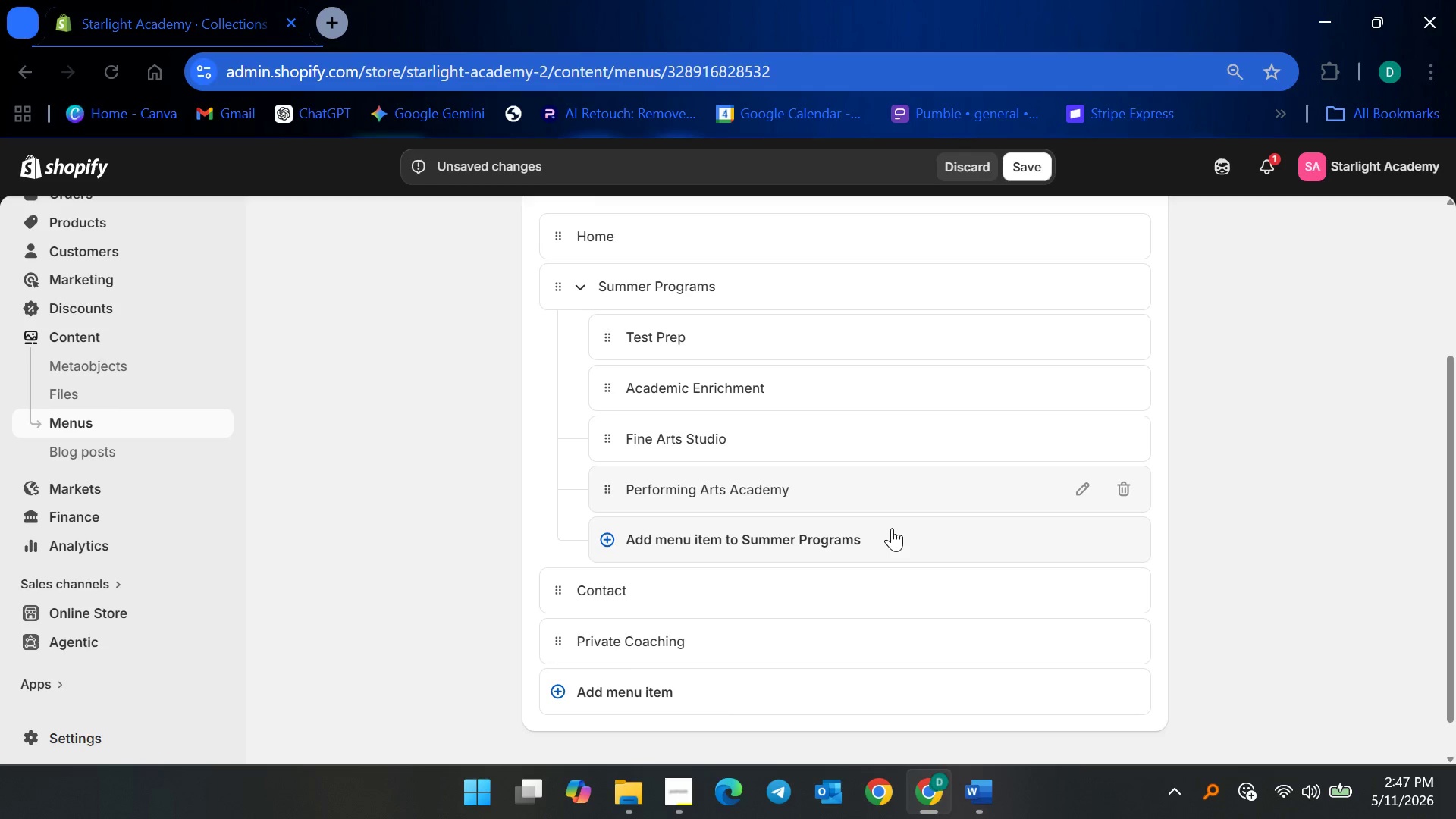 
scroll: coordinate [881, 531], scroll_direction: down, amount: 2.0
 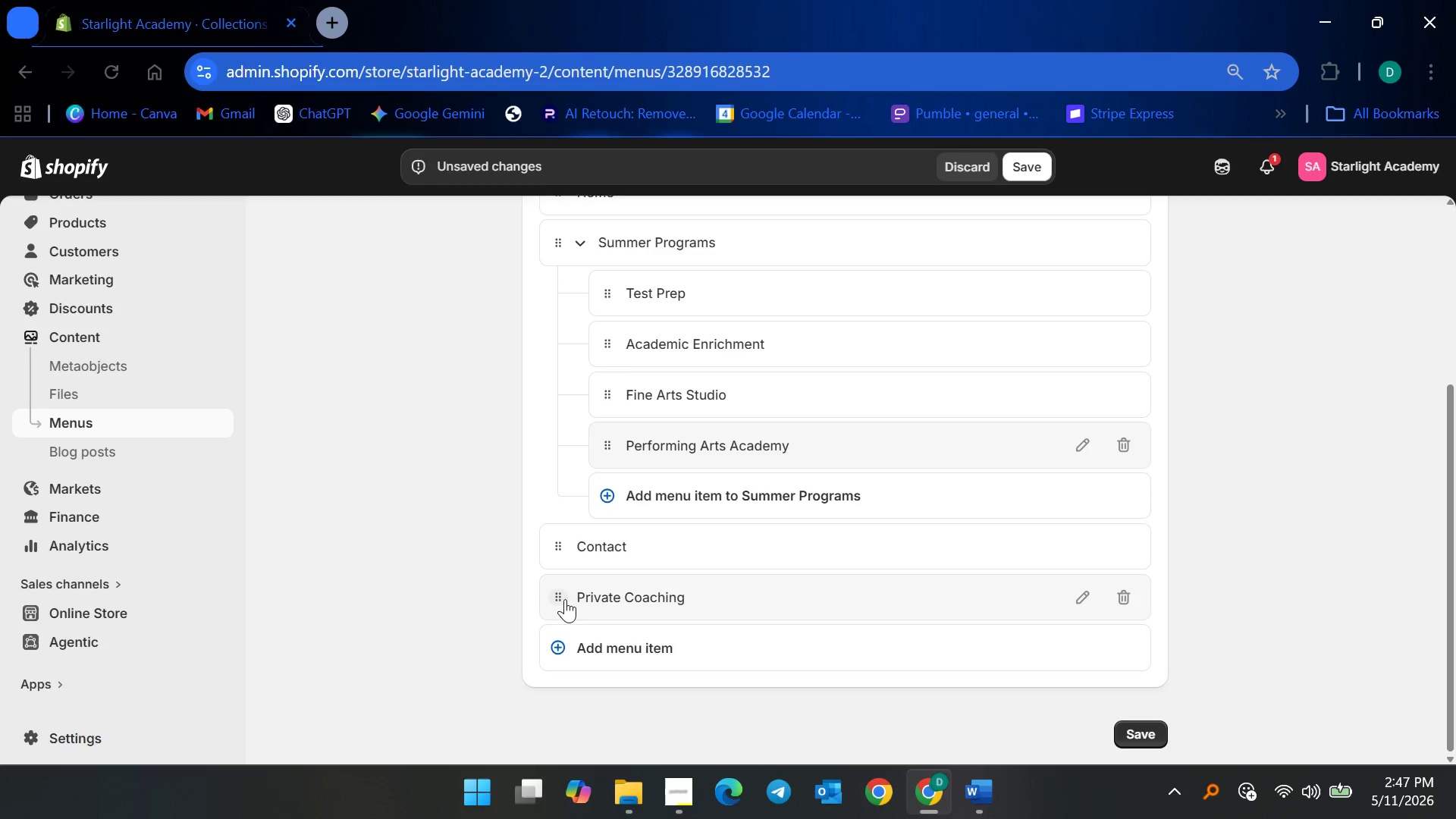 
left_click_drag(start_coordinate=[564, 600], to_coordinate=[617, 522])
 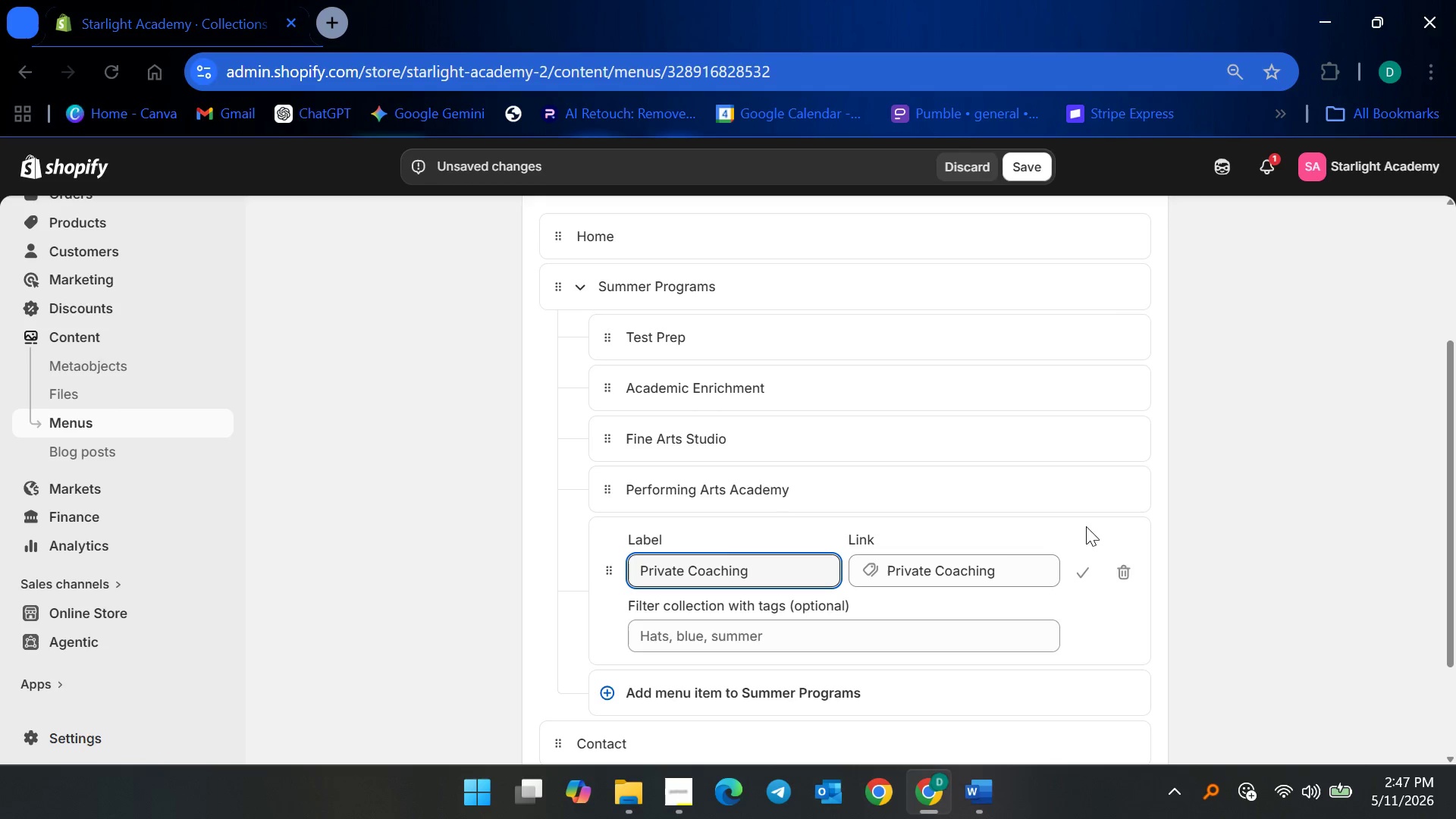 
left_click([1094, 573])
 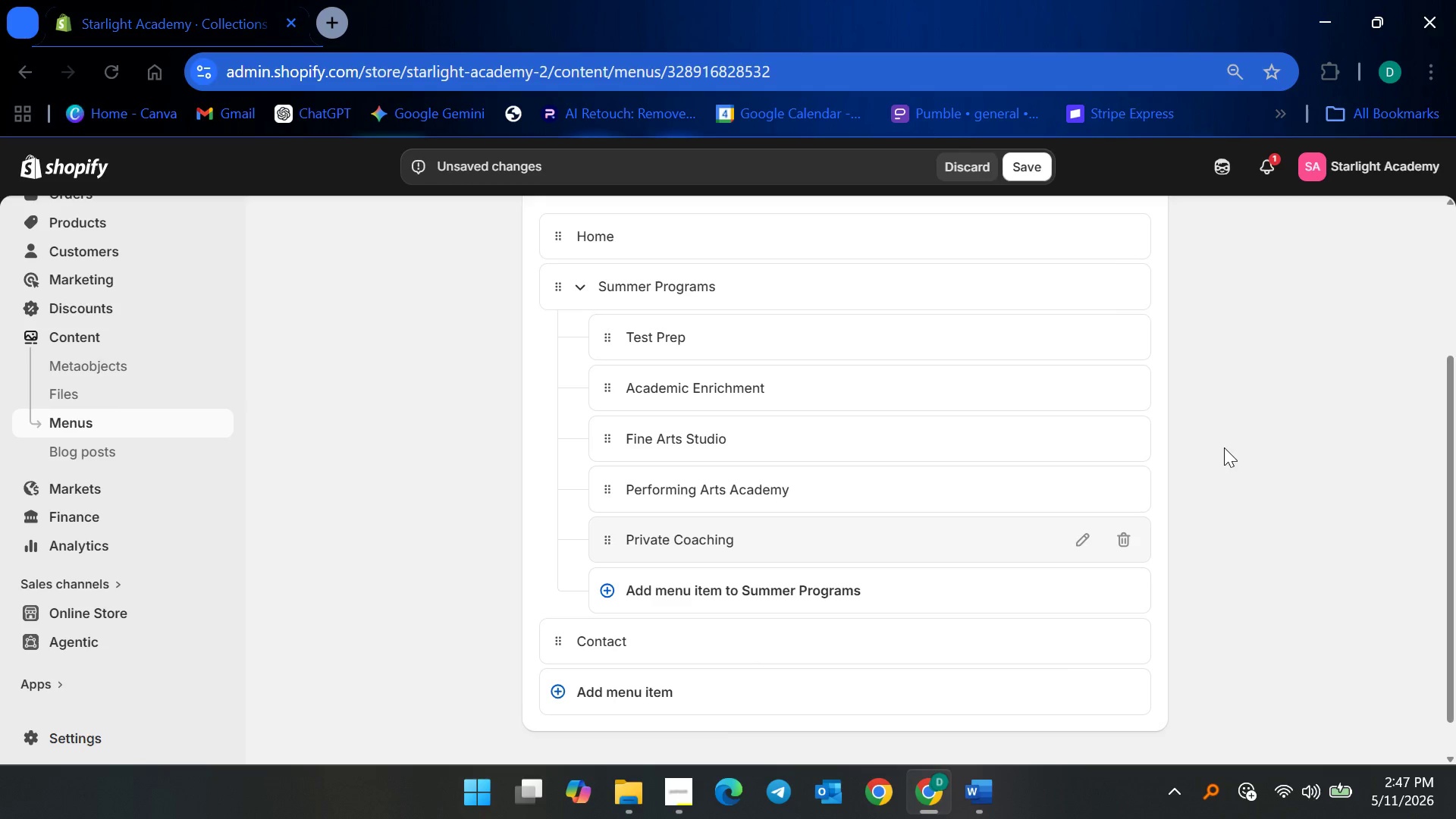 
scroll: coordinate [1225, 453], scroll_direction: down, amount: 3.0
 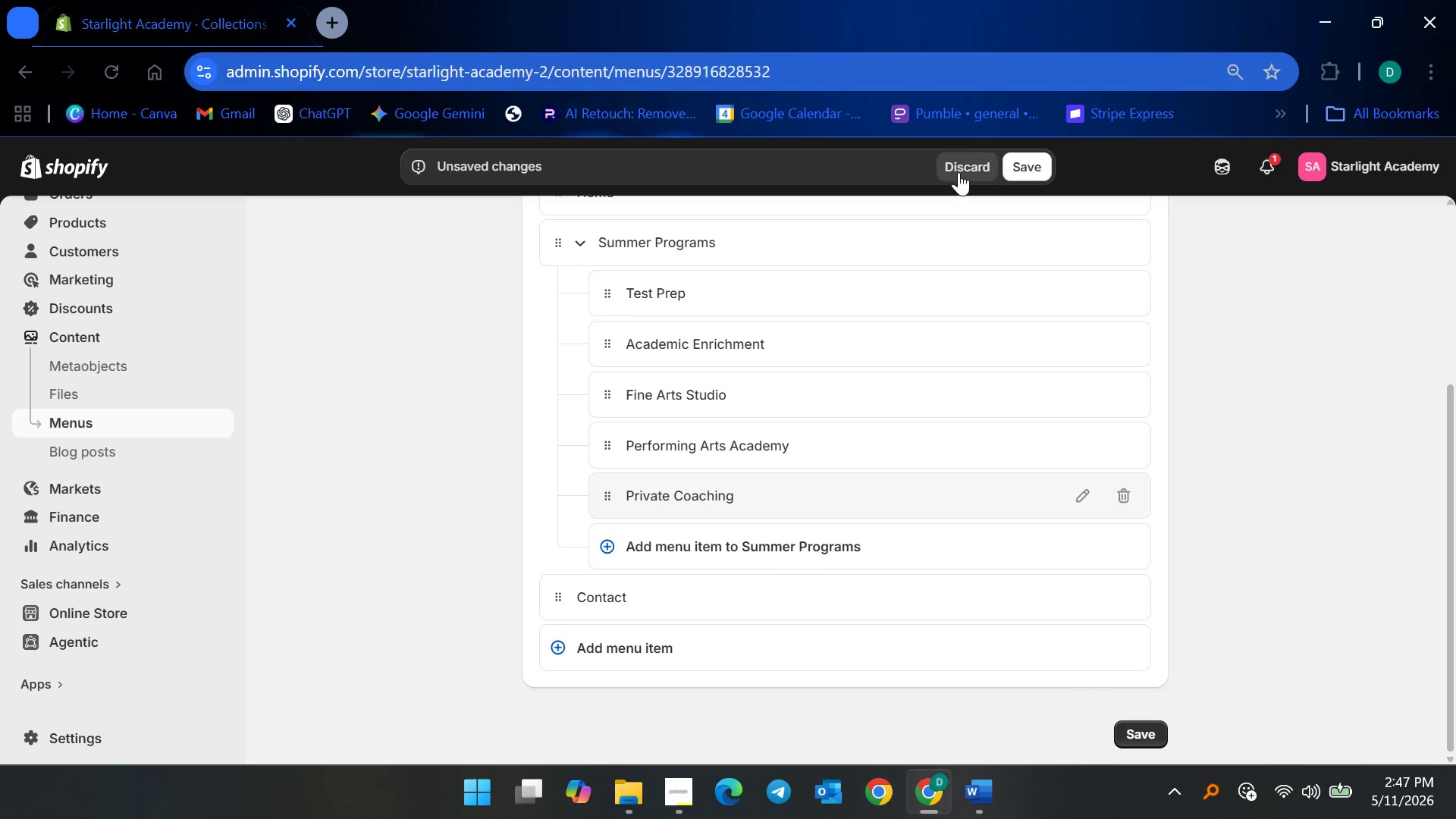 
left_click([1035, 167])
 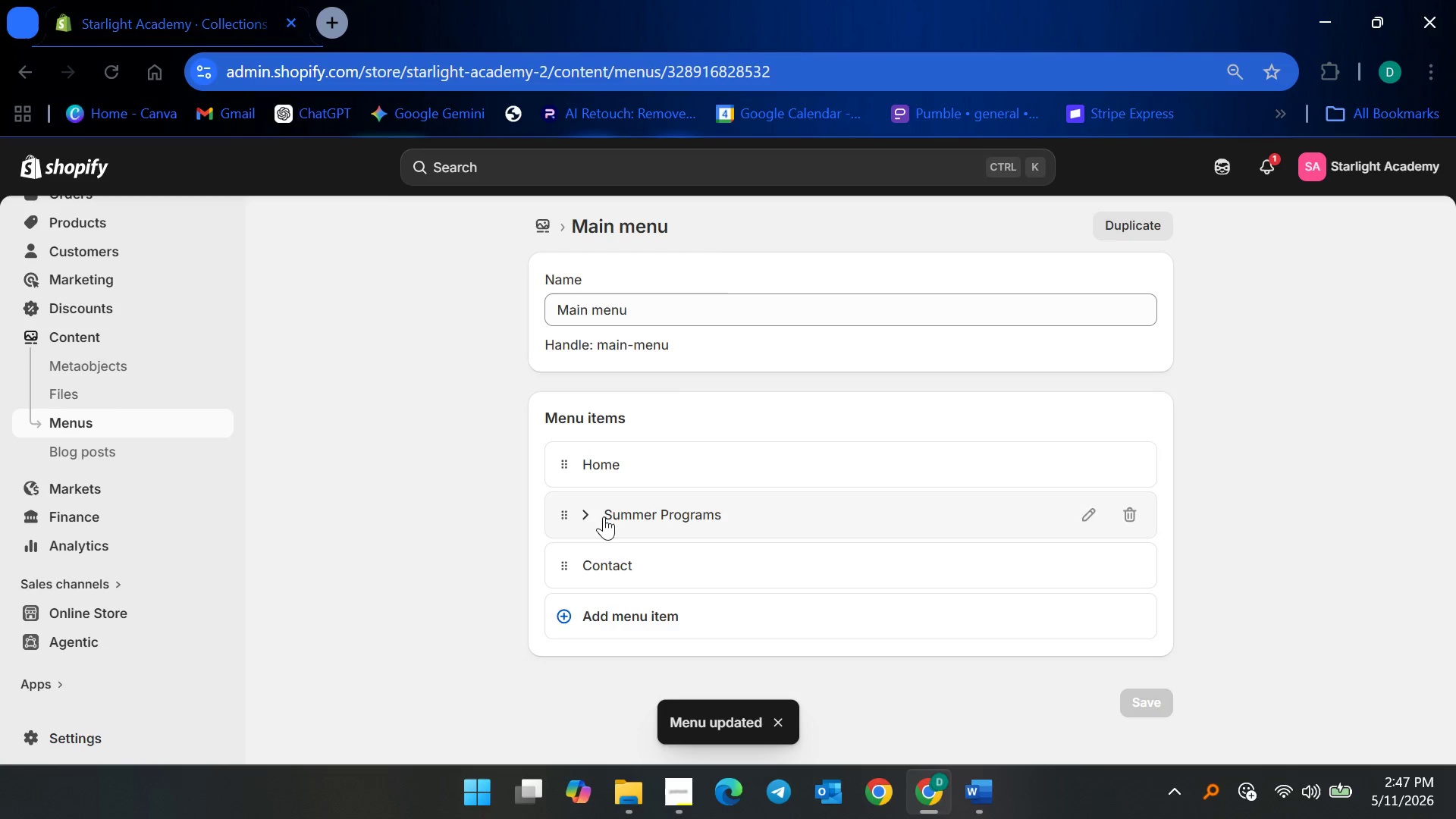 
left_click([583, 526])
 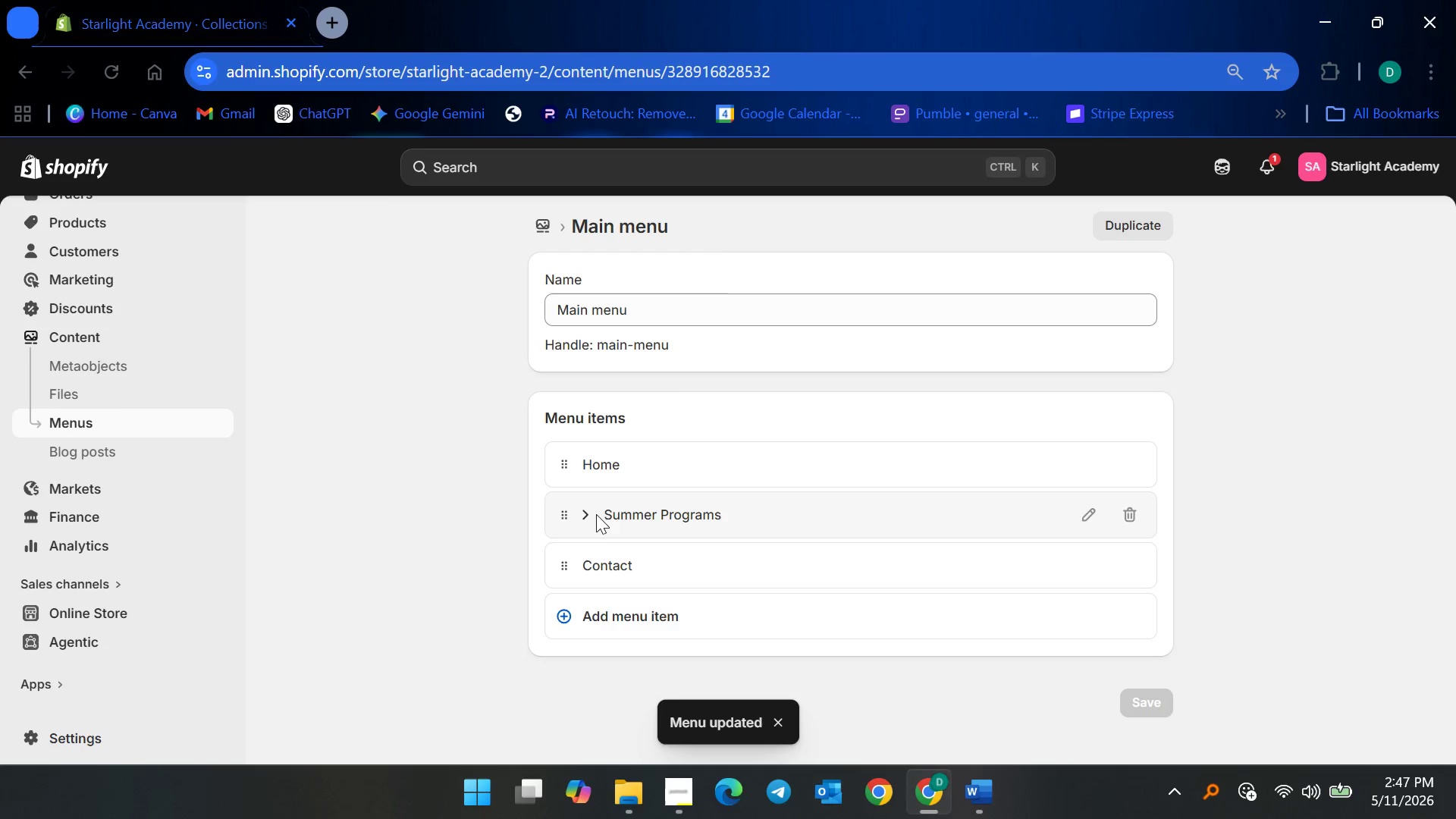 
left_click([580, 514])
 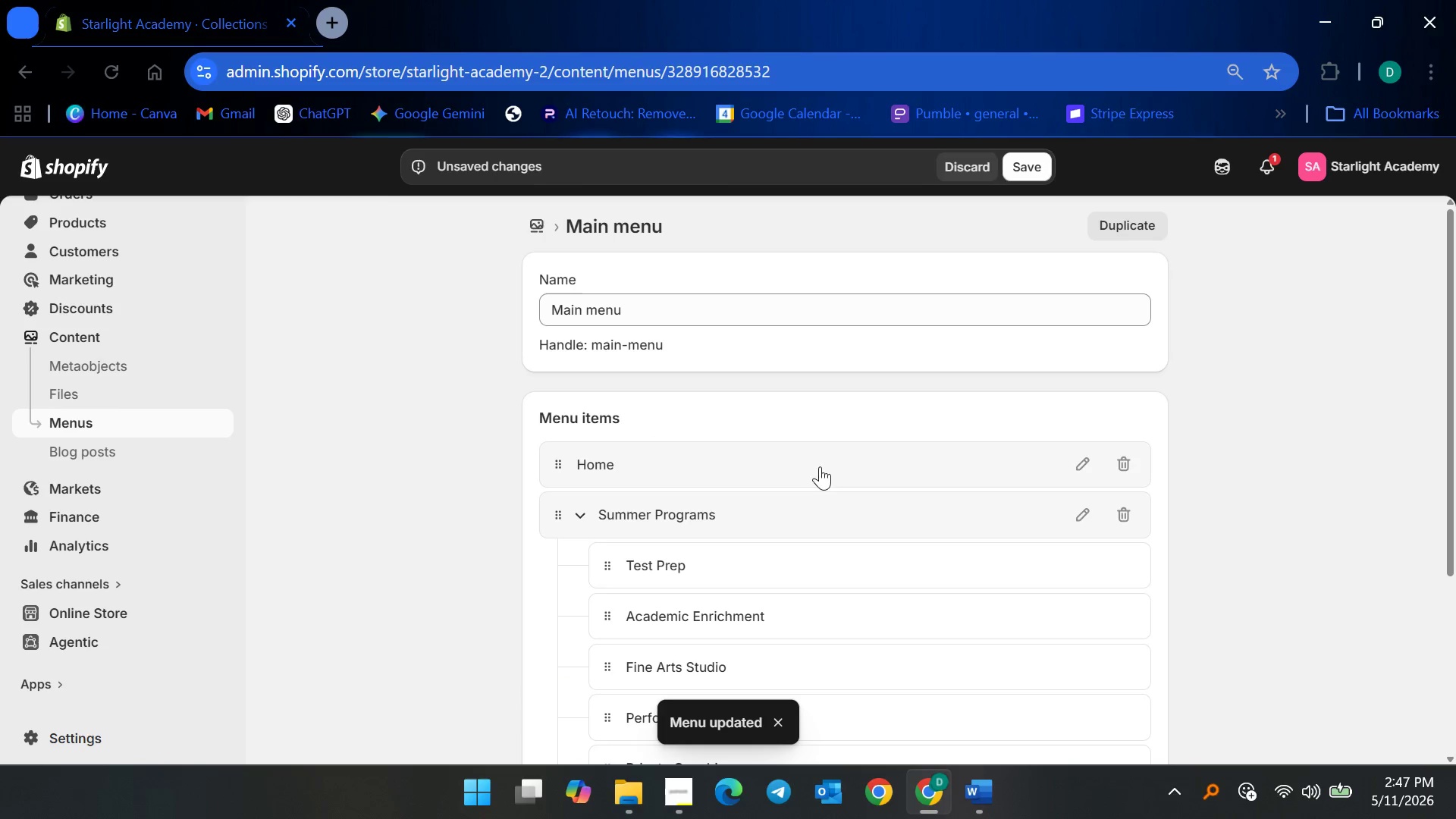 
scroll: coordinate [892, 445], scroll_direction: down, amount: 3.0
 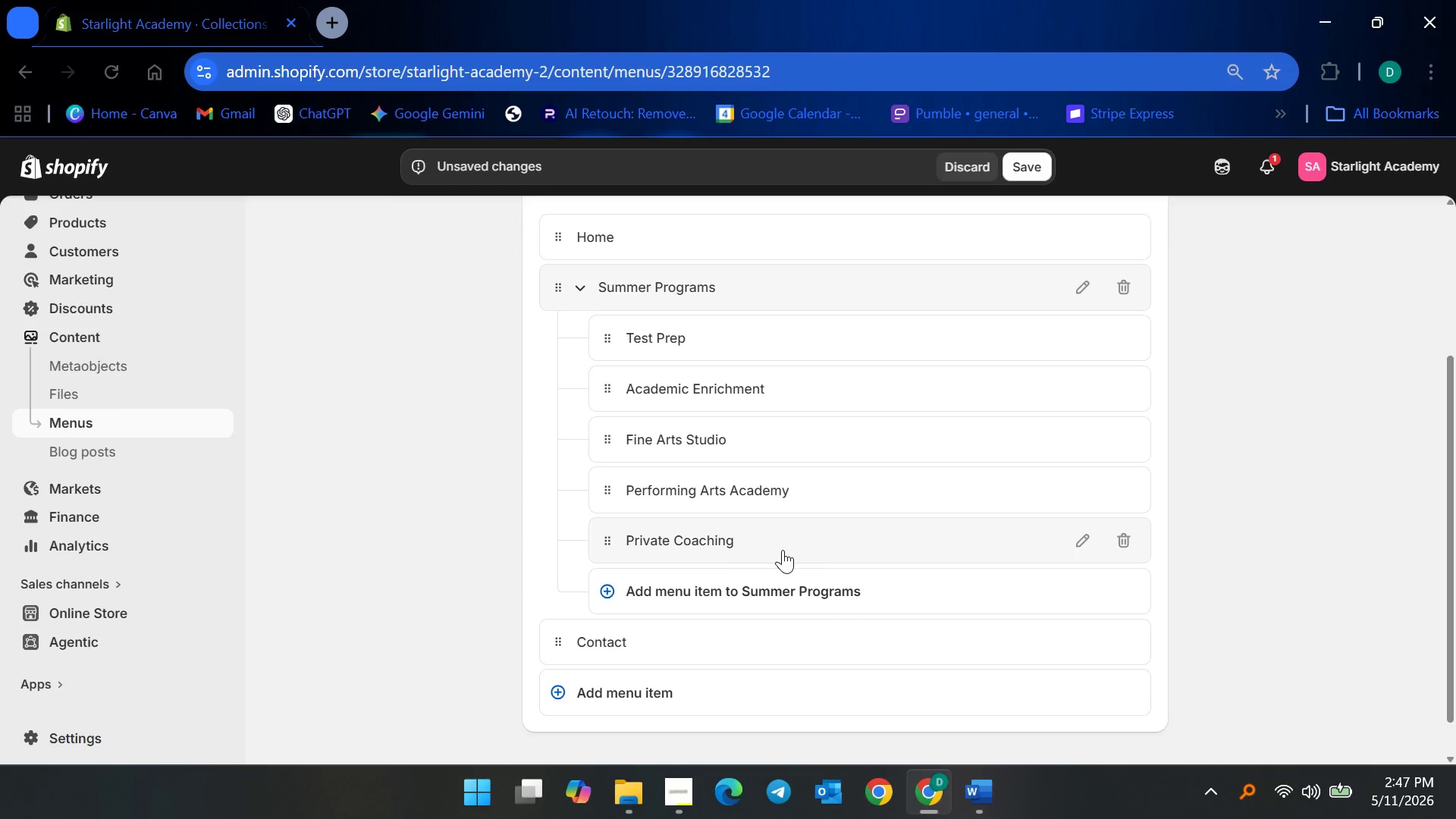 
scroll: coordinate [778, 519], scroll_direction: up, amount: 9.0
 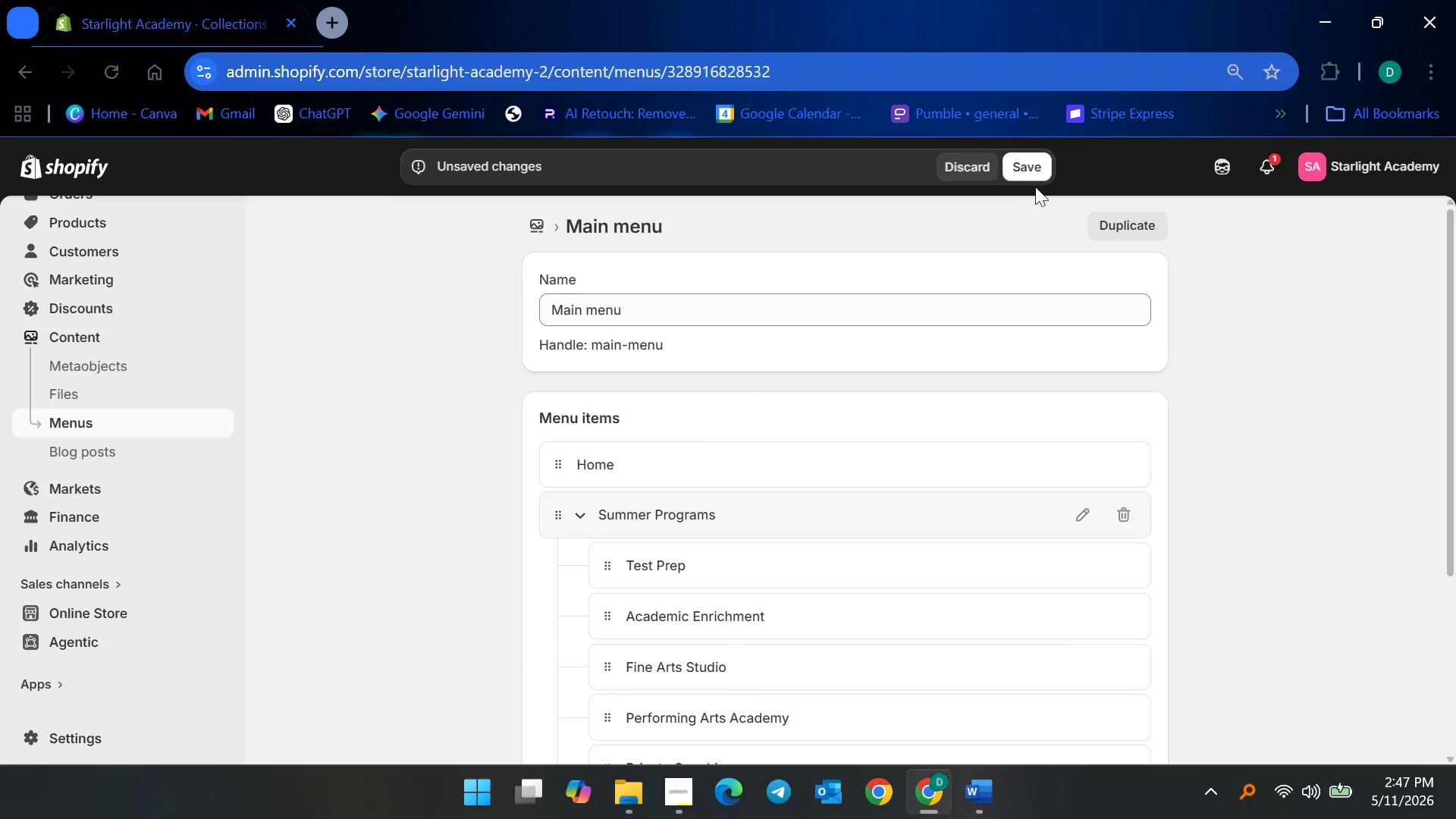 
left_click([1040, 172])
 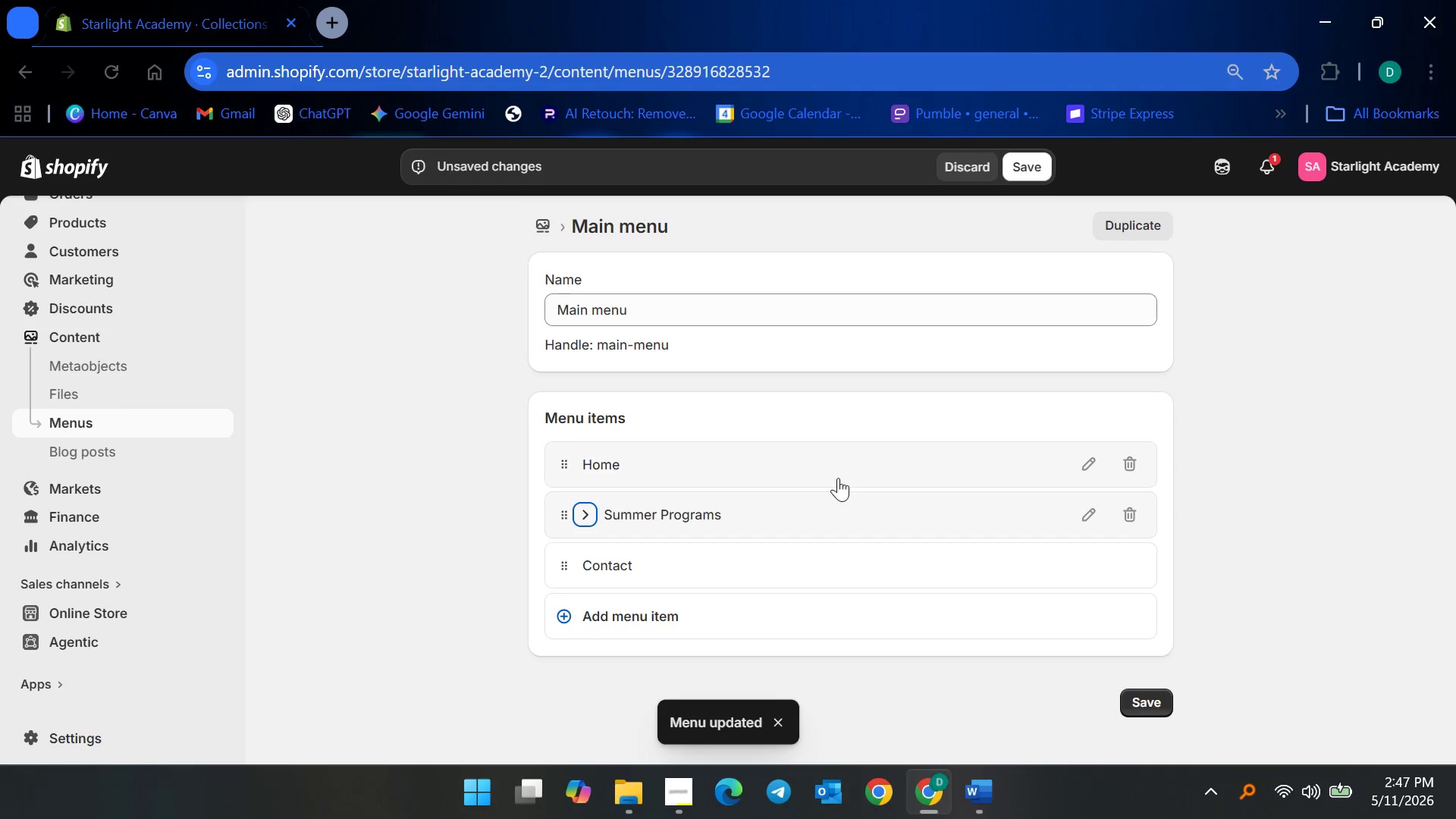 
left_click([470, 513])
 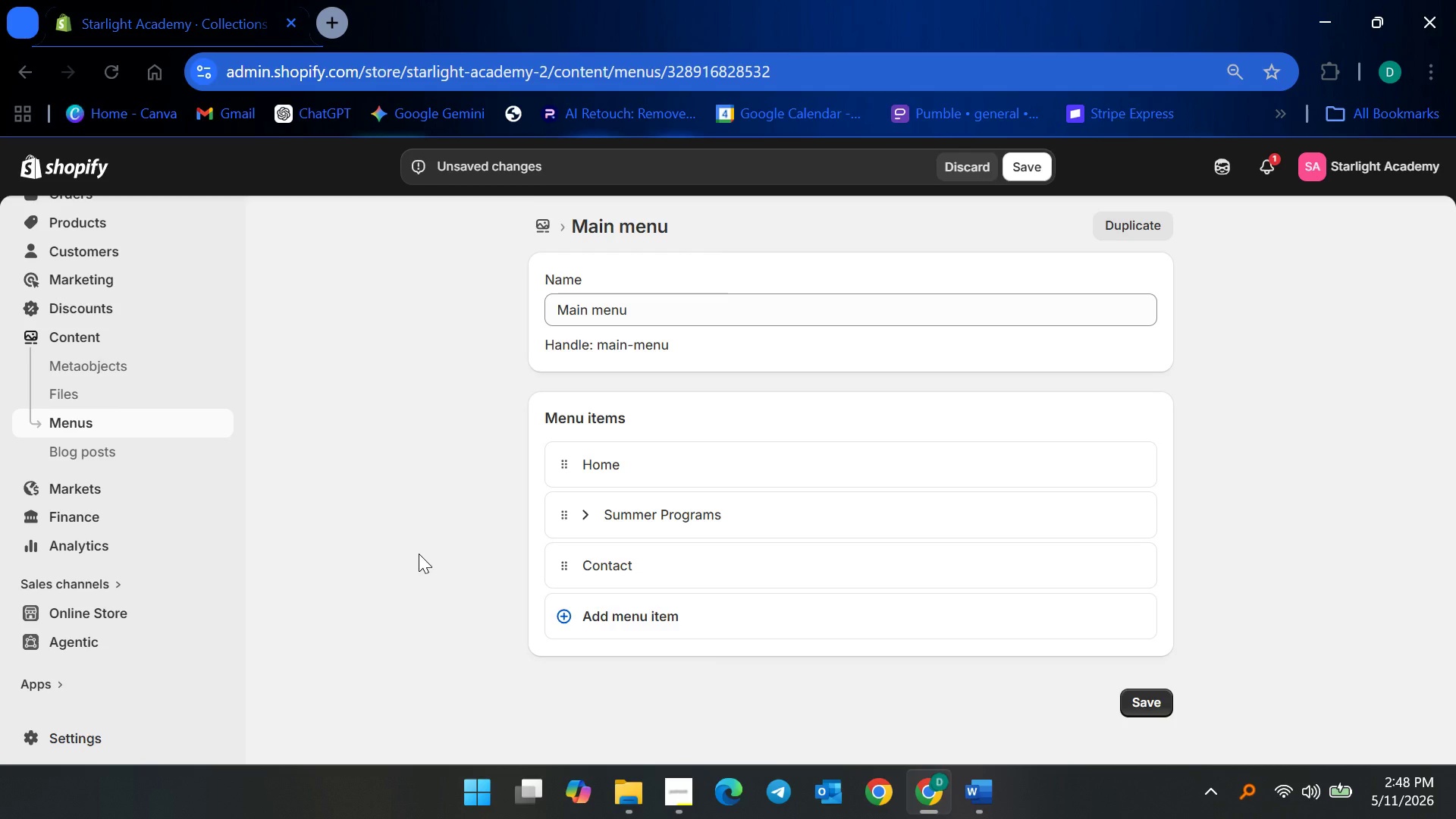 
wait(33.91)
 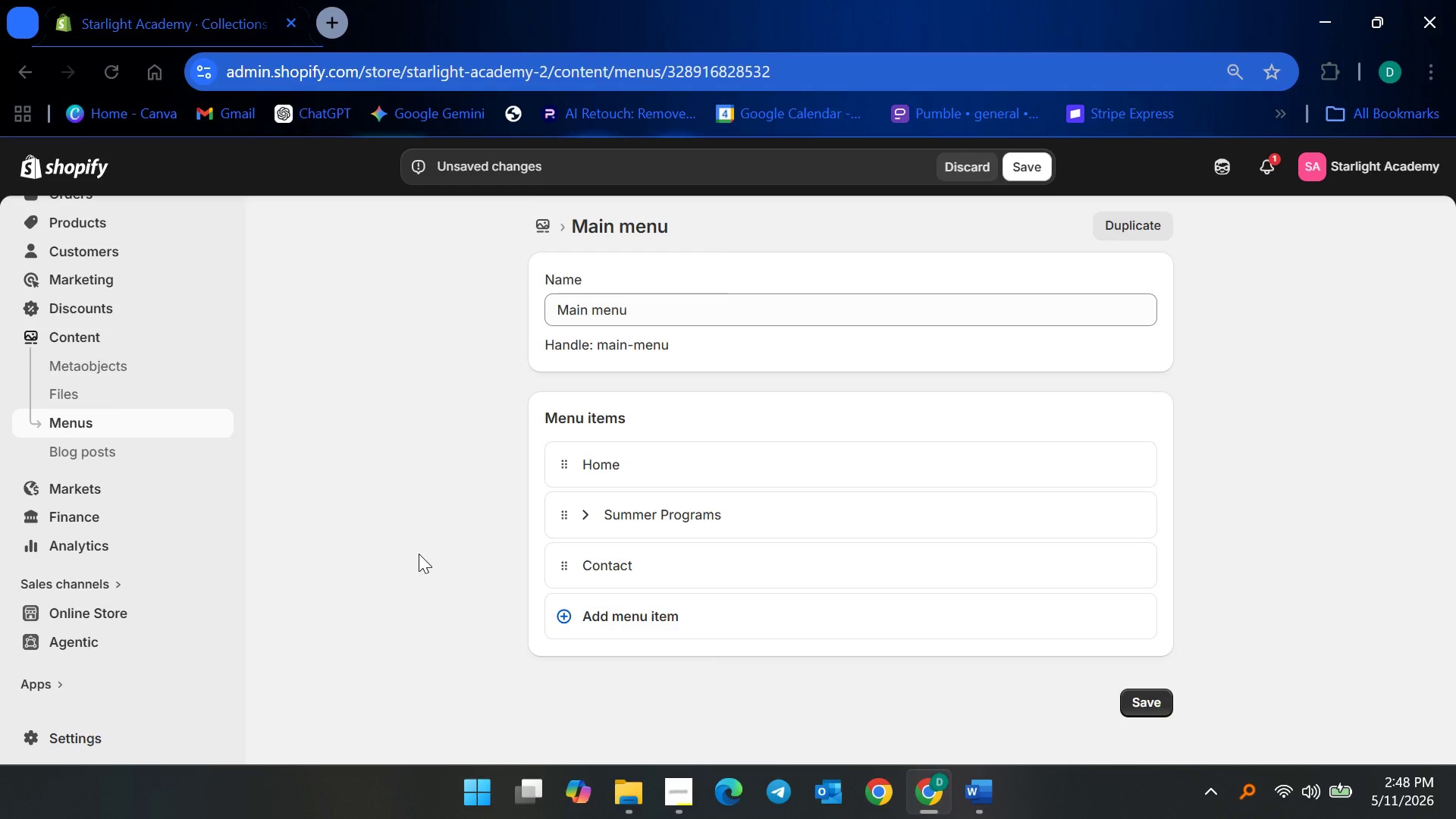 
left_click([425, 551])
 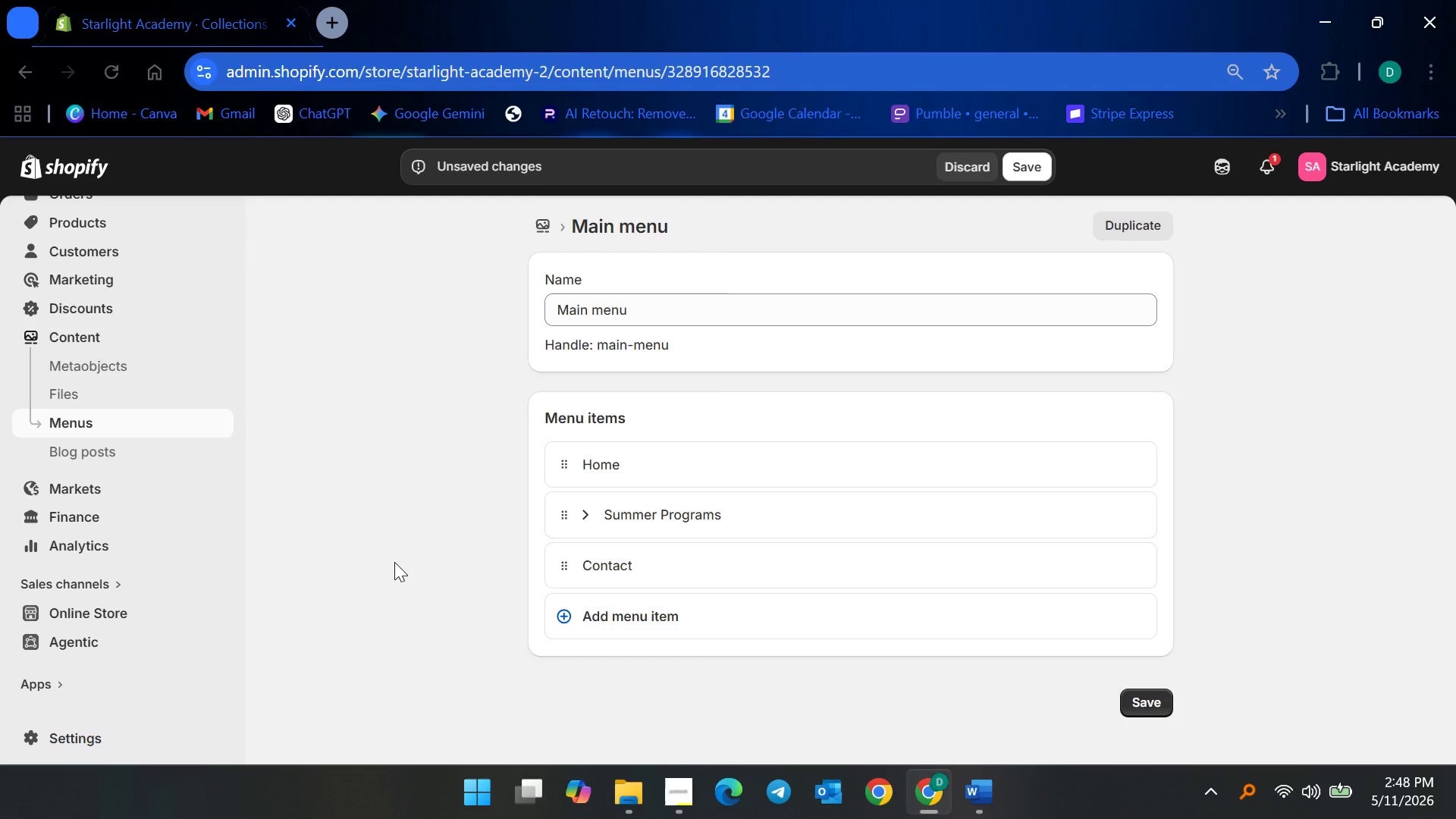 
wait(16.3)
 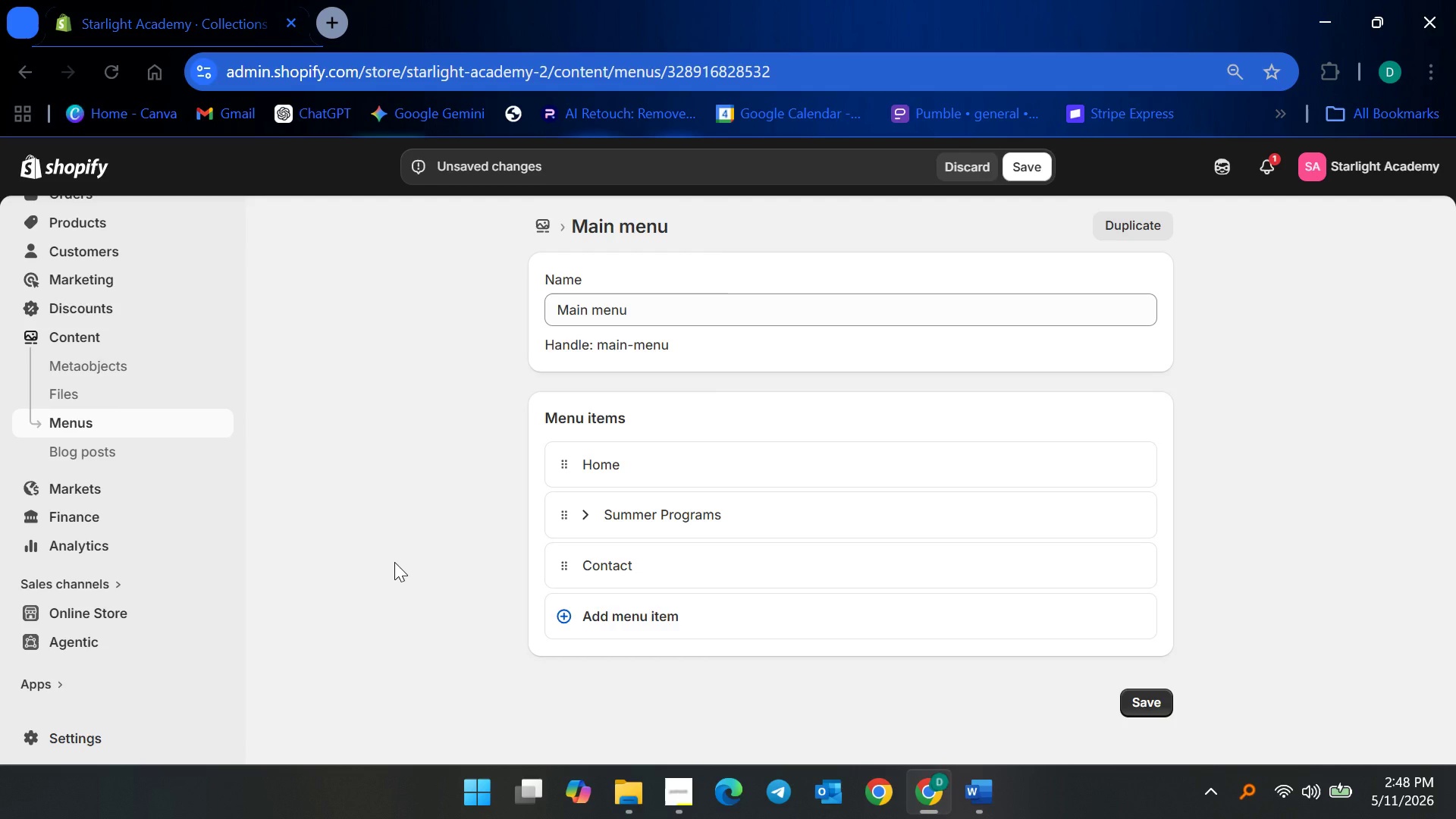 
left_click([687, 790])